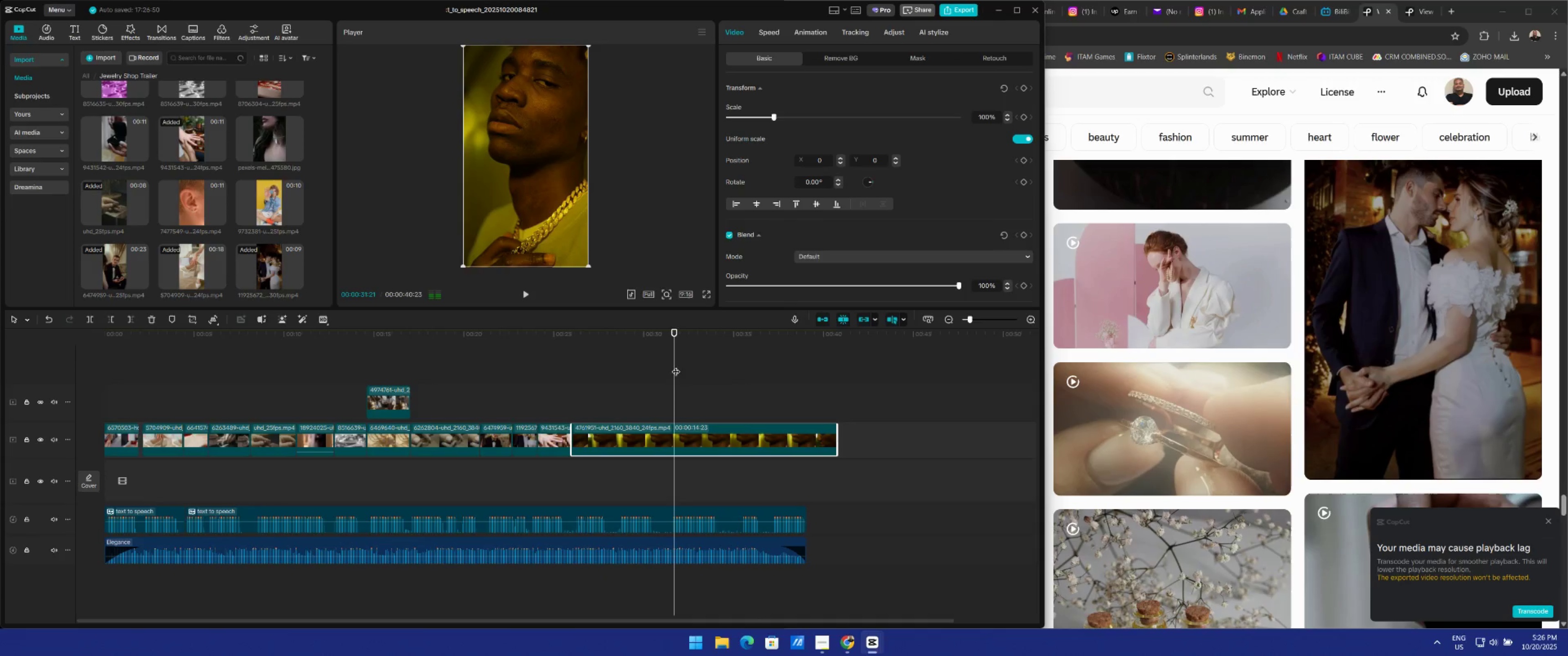 
left_click_drag(start_coordinate=[676, 366], to_coordinate=[571, 378])
 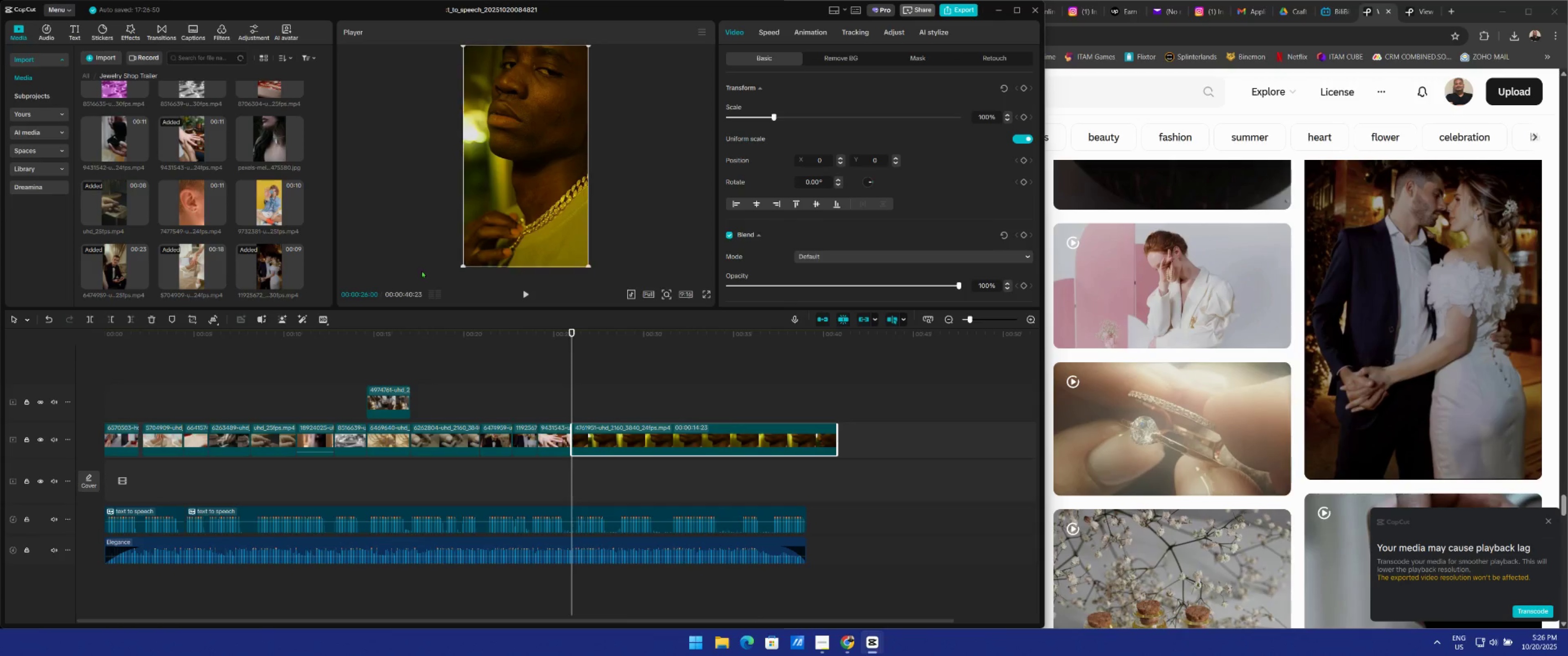 
key(Space)
 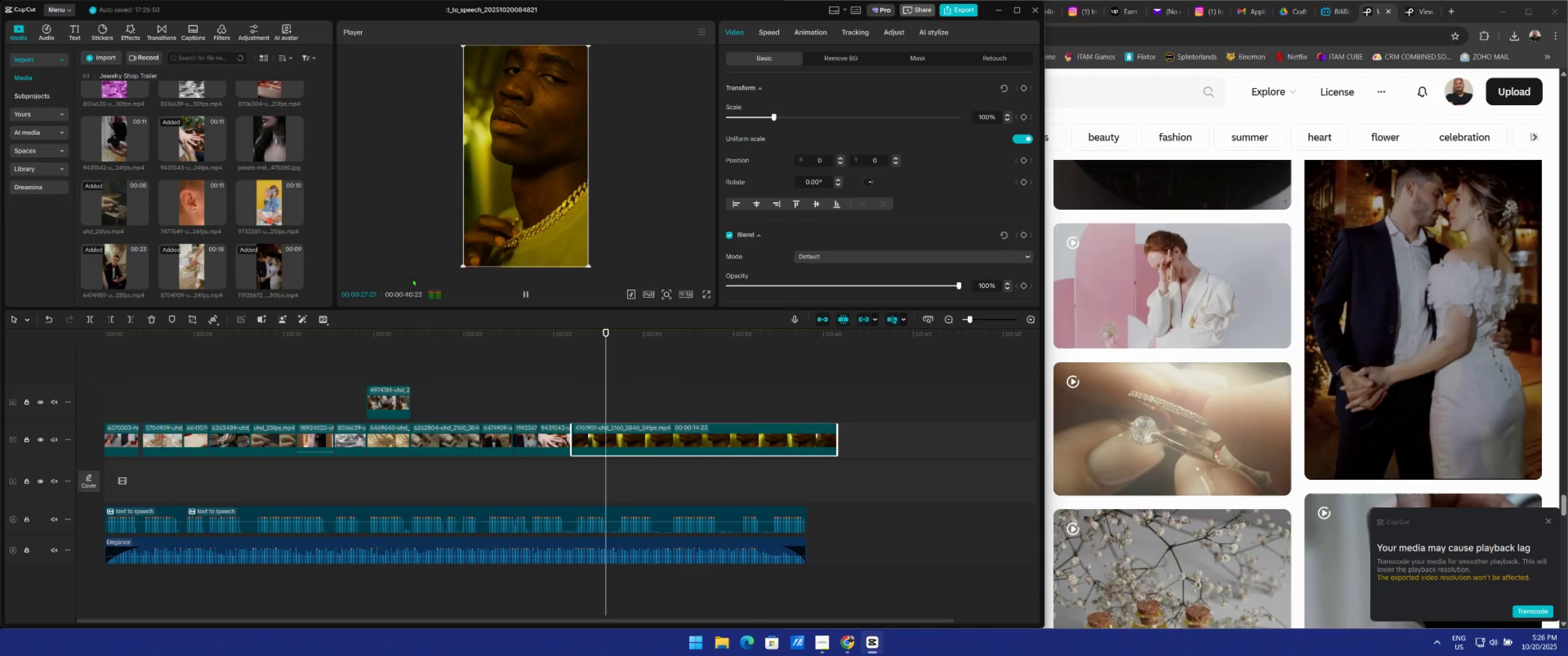 
key(Space)
 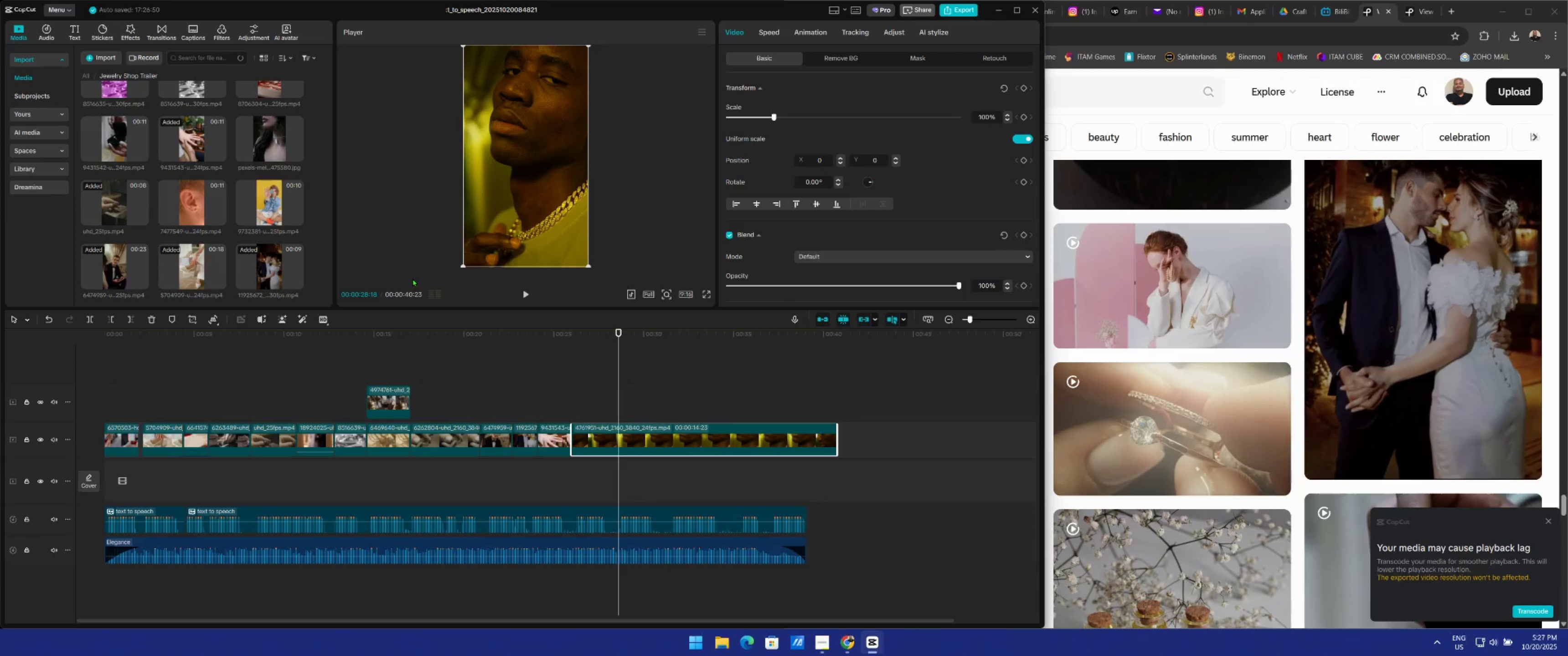 
key(Q)
 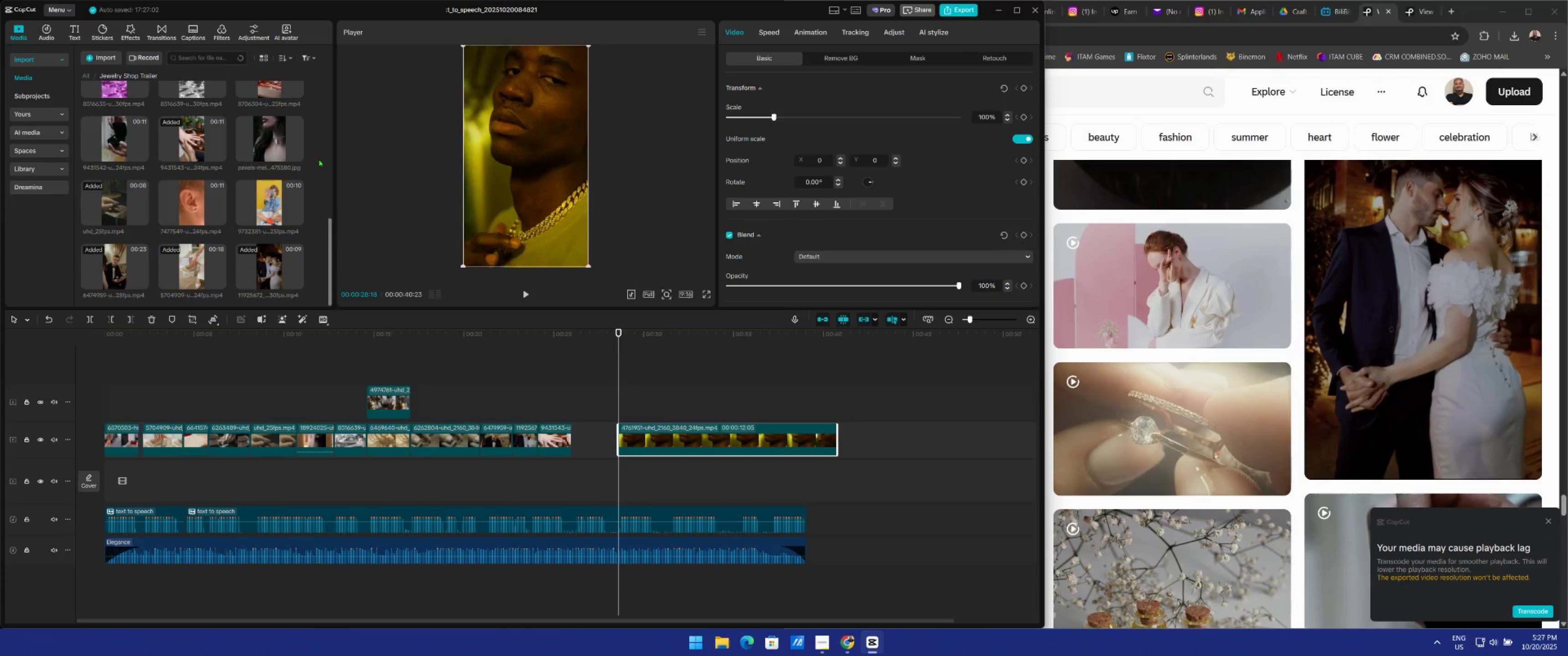 
scroll: coordinate [201, 164], scroll_direction: up, amount: 15.0
 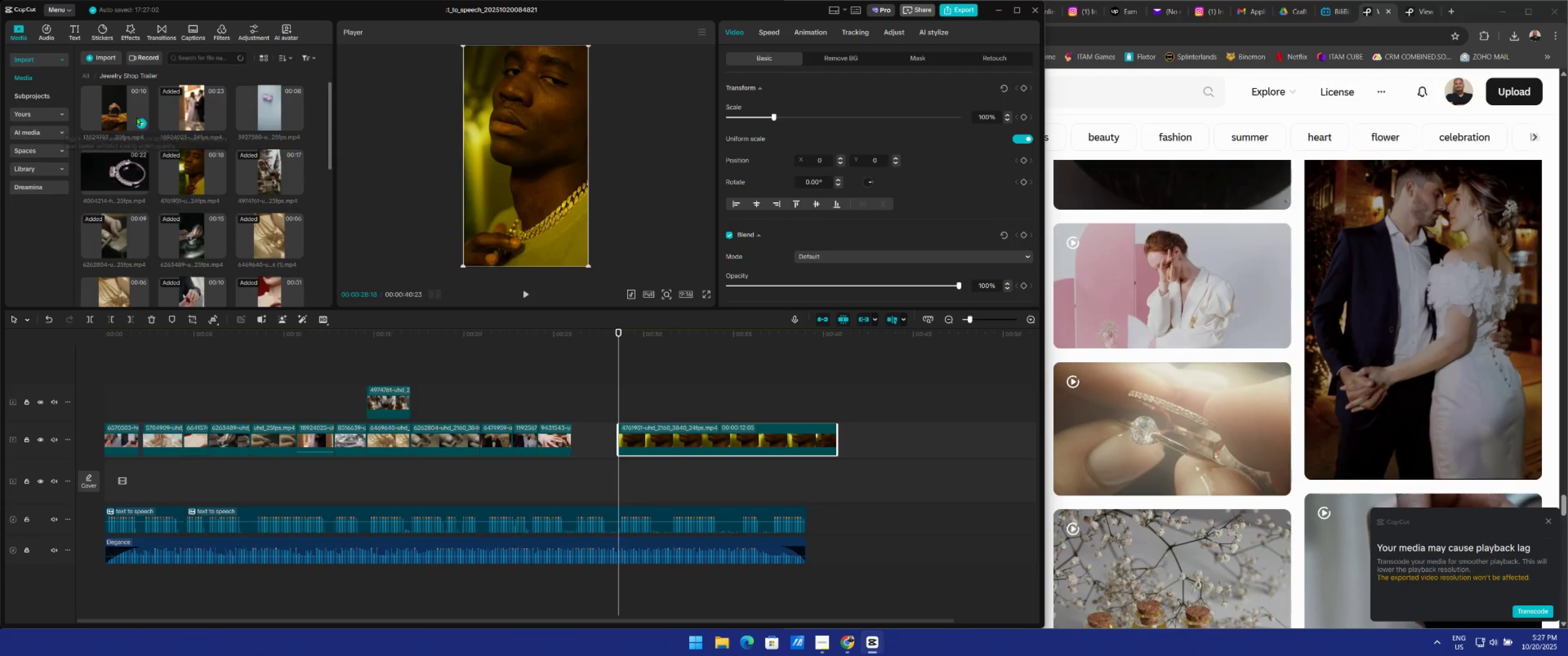 
left_click_drag(start_coordinate=[123, 110], to_coordinate=[573, 403])
 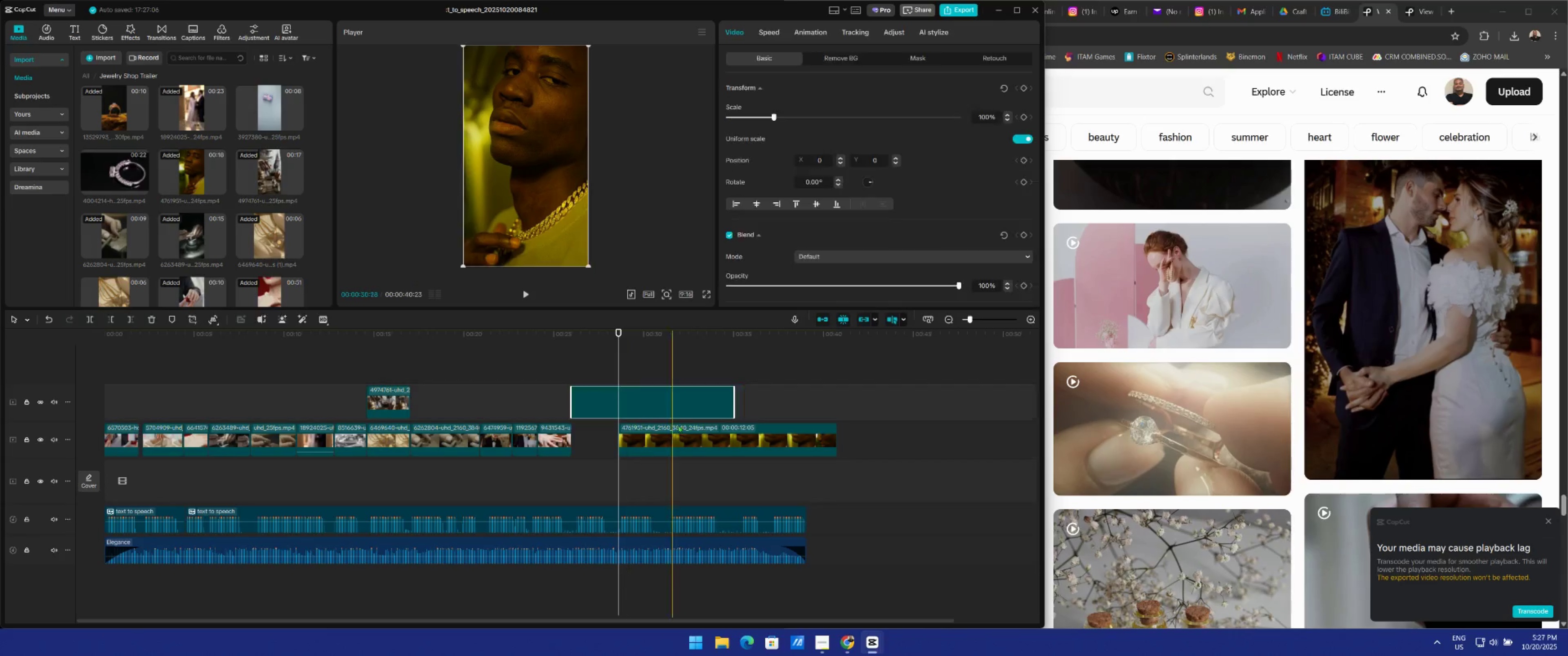 
left_click_drag(start_coordinate=[691, 427], to_coordinate=[930, 406])
 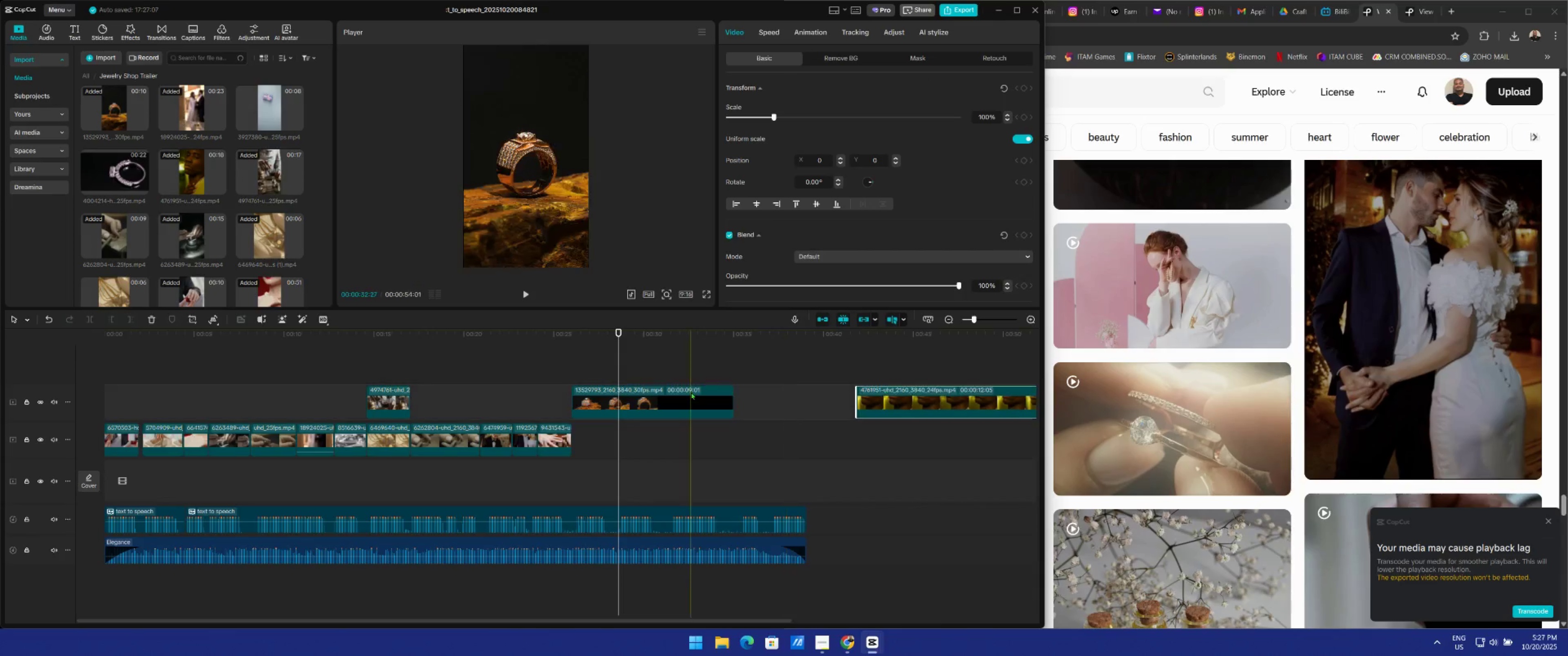 
left_click_drag(start_coordinate=[691, 392], to_coordinate=[693, 433])
 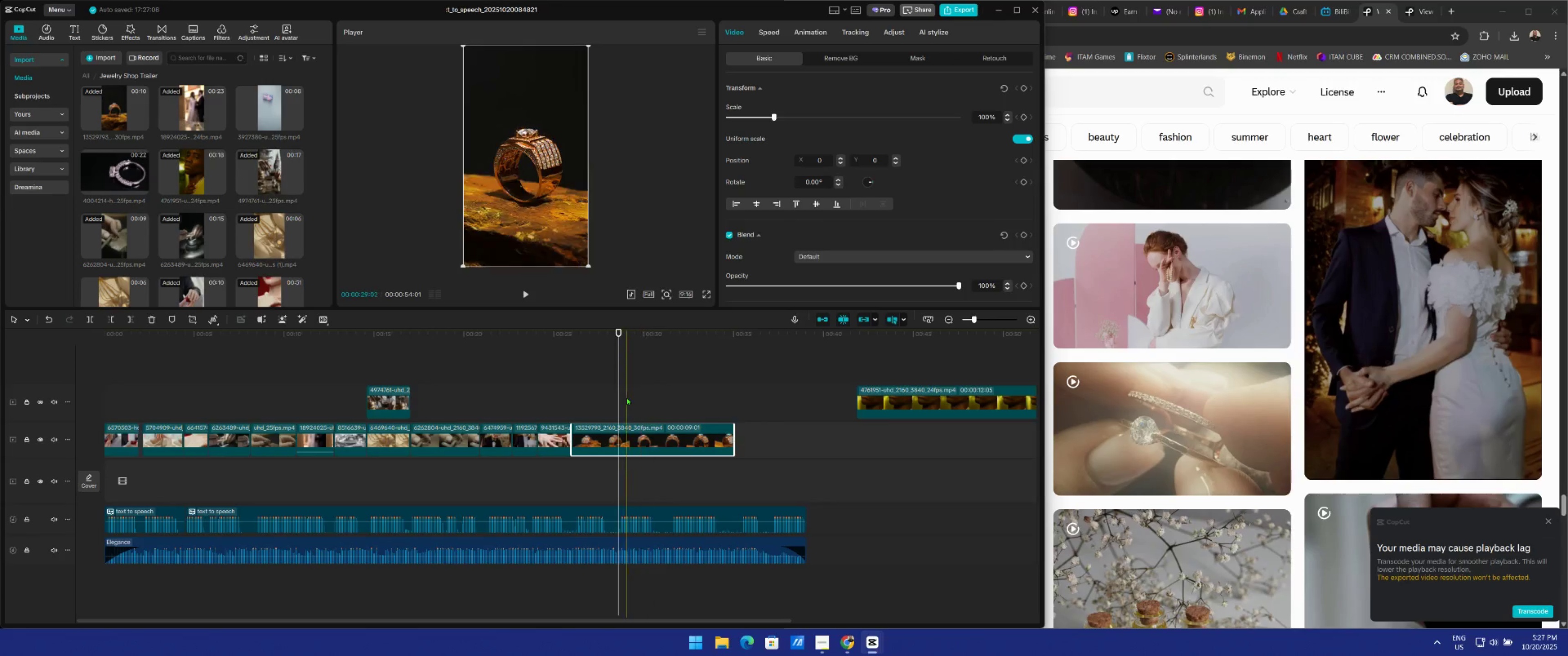 
left_click_drag(start_coordinate=[617, 397], to_coordinate=[569, 400])
 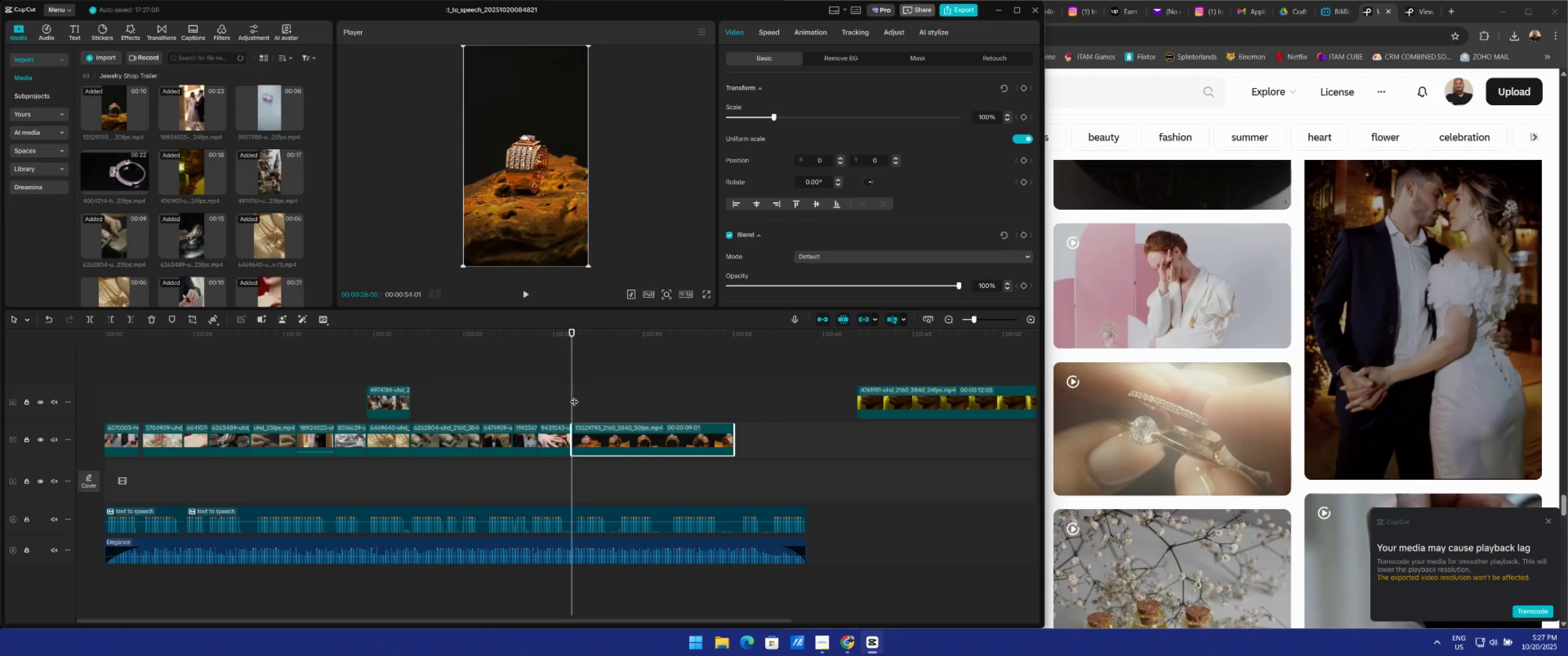 
key(Space)
 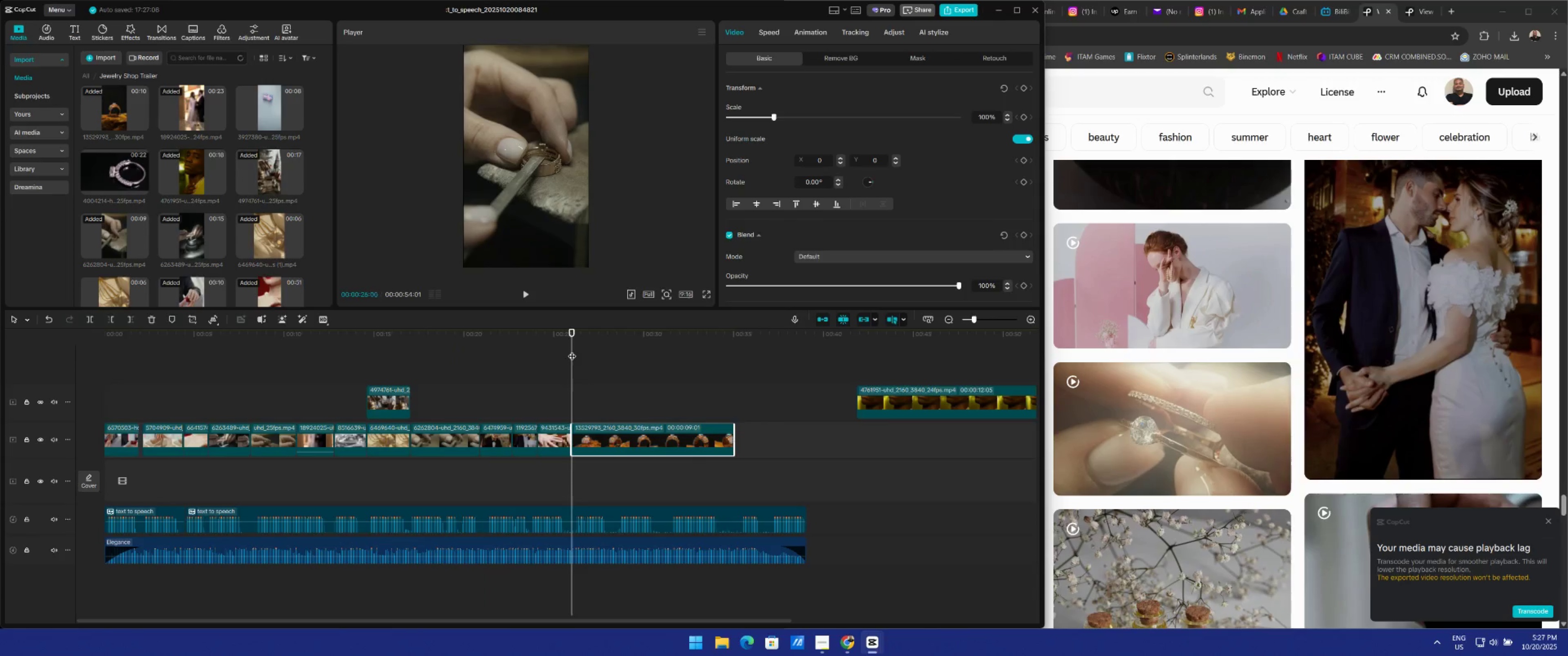 
key(Space)
 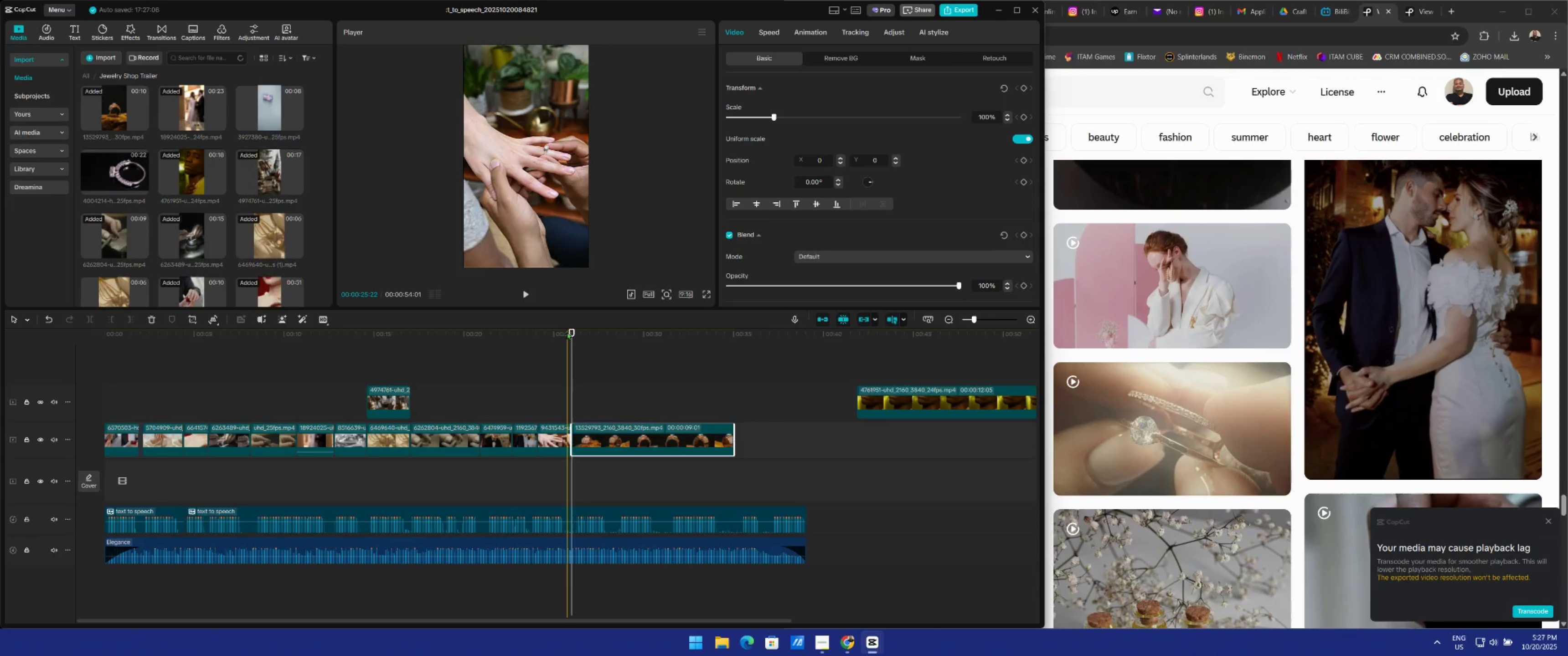 
key(Space)
 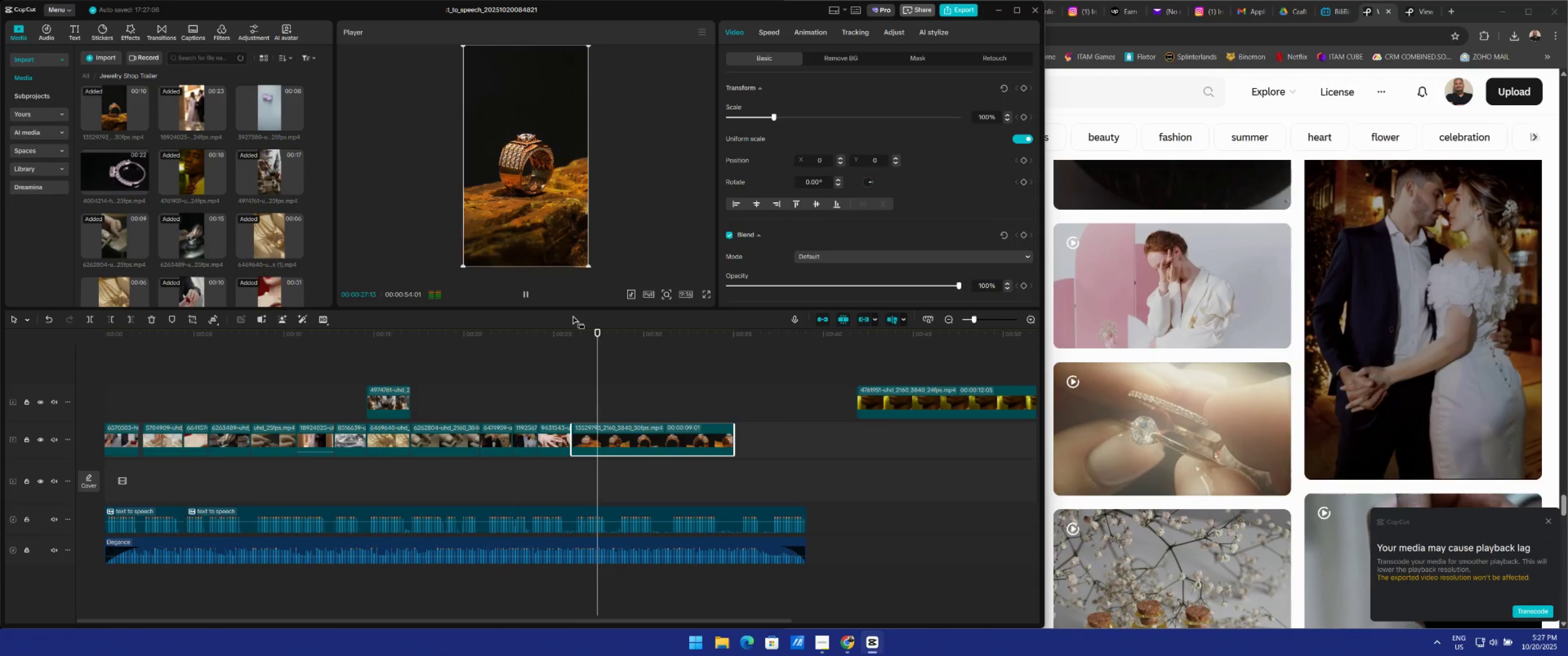 
key(Space)
 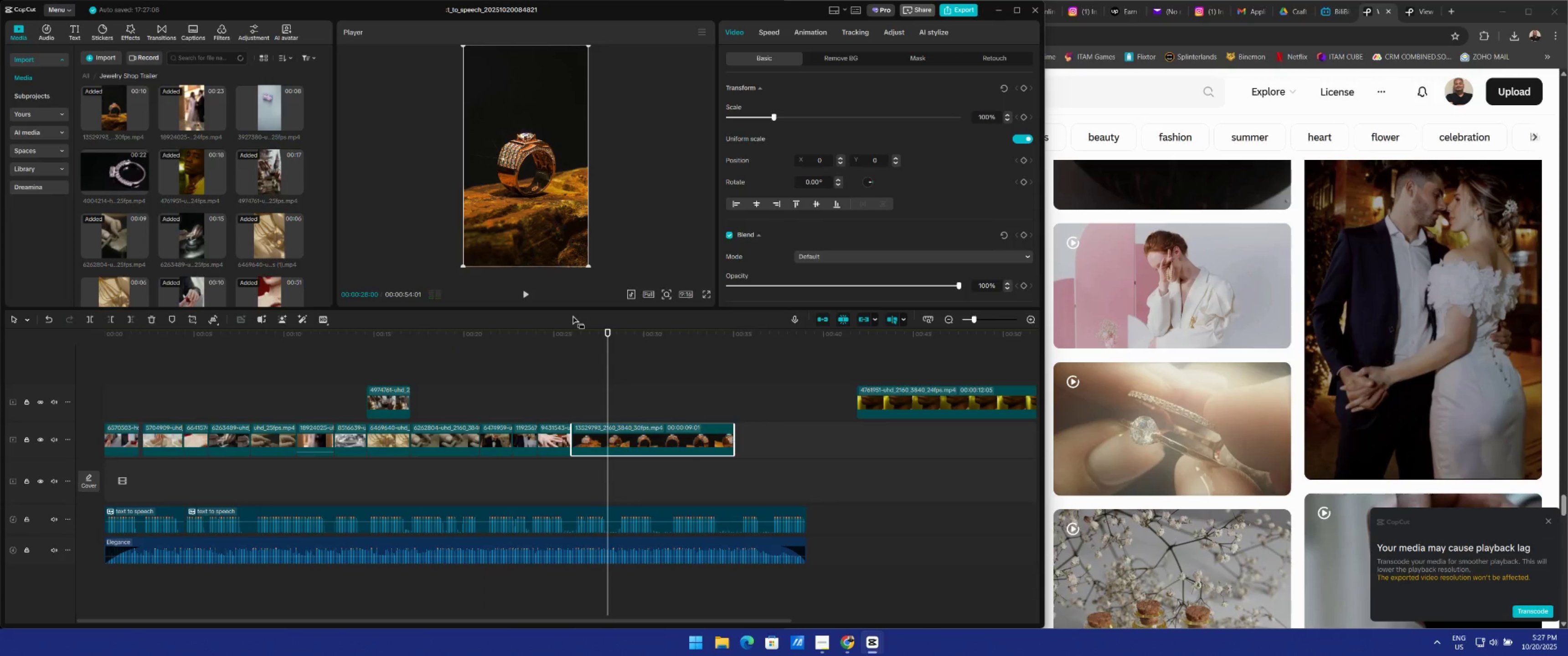 
key(Space)
 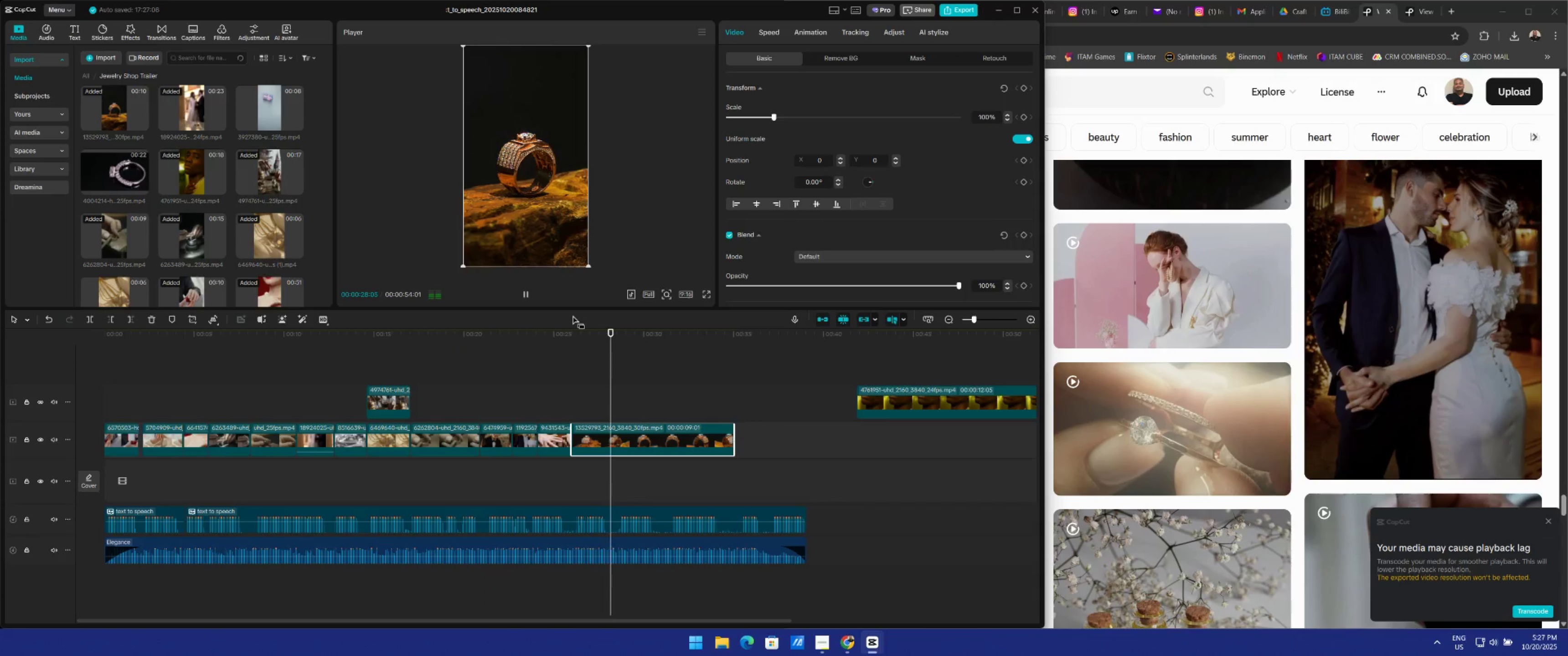 
key(Space)
 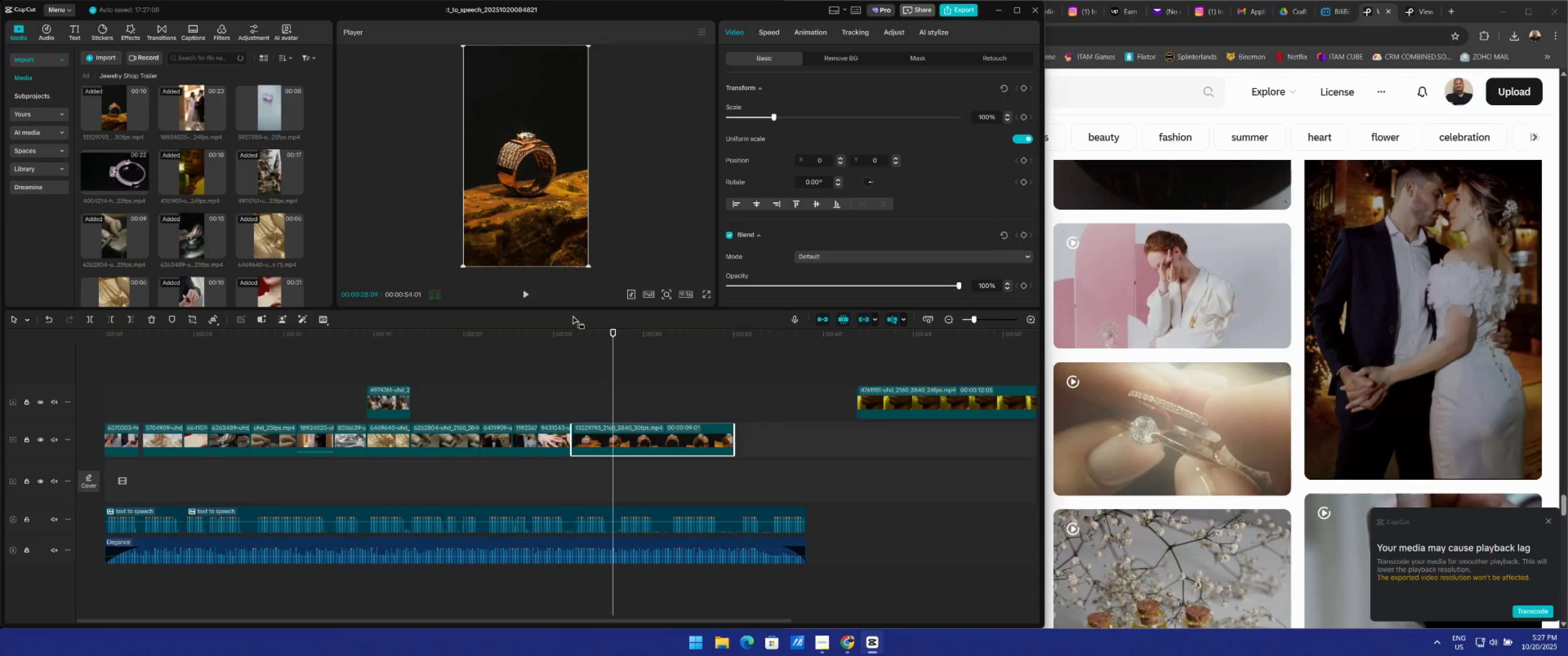 
key(Space)
 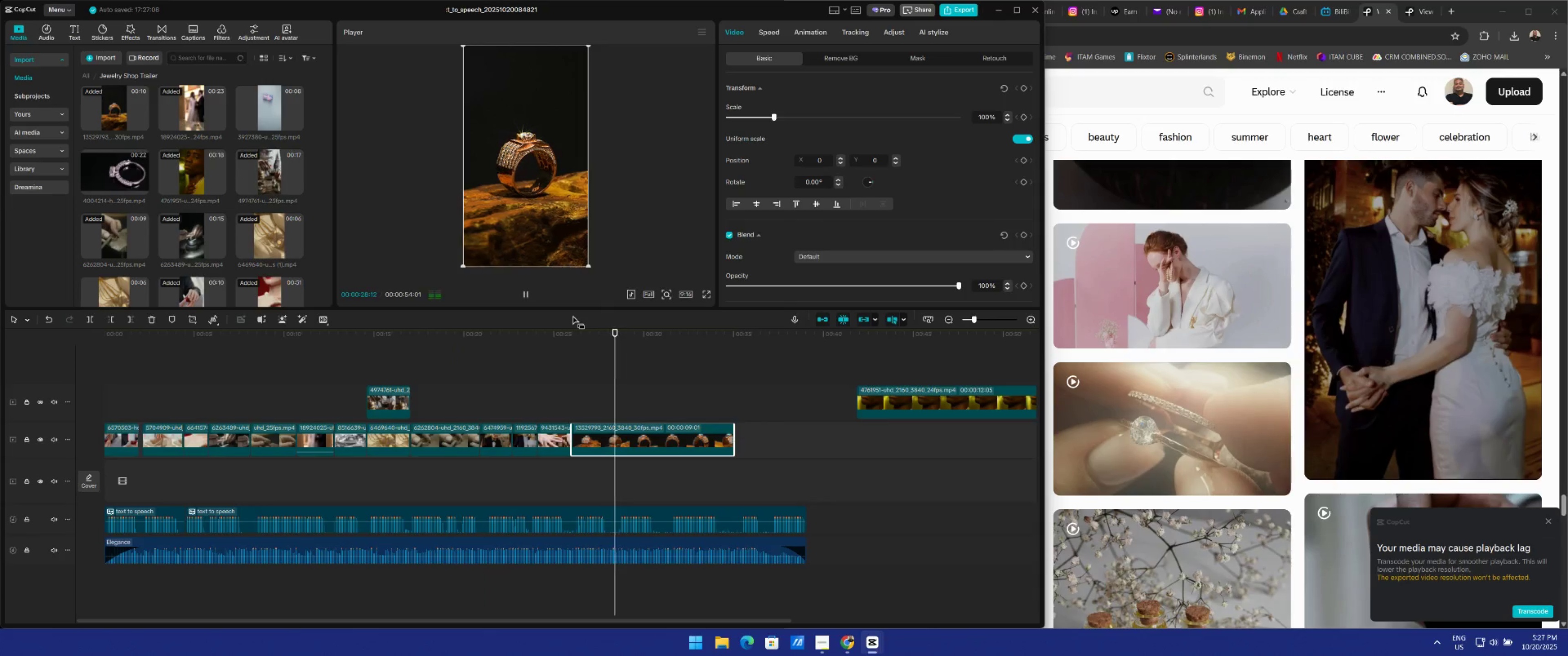 
key(Space)
 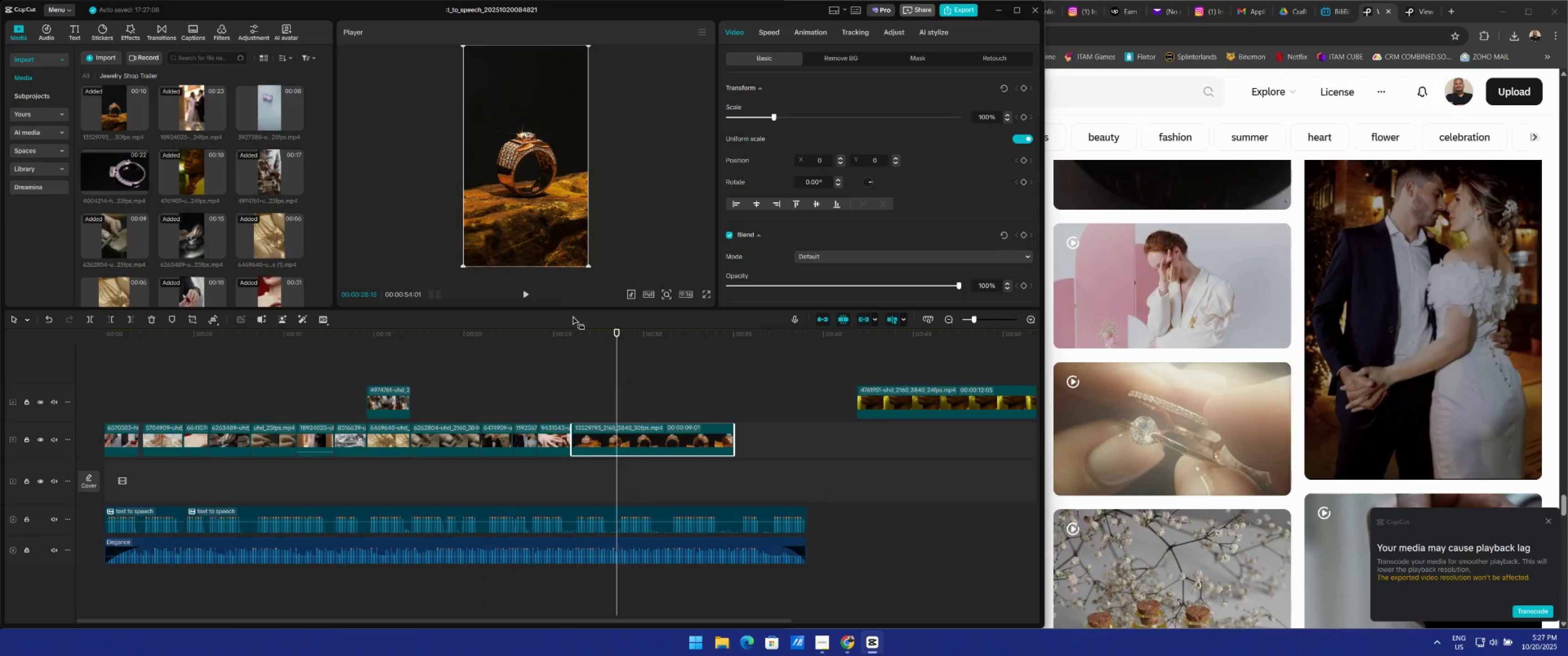 
key(W)
 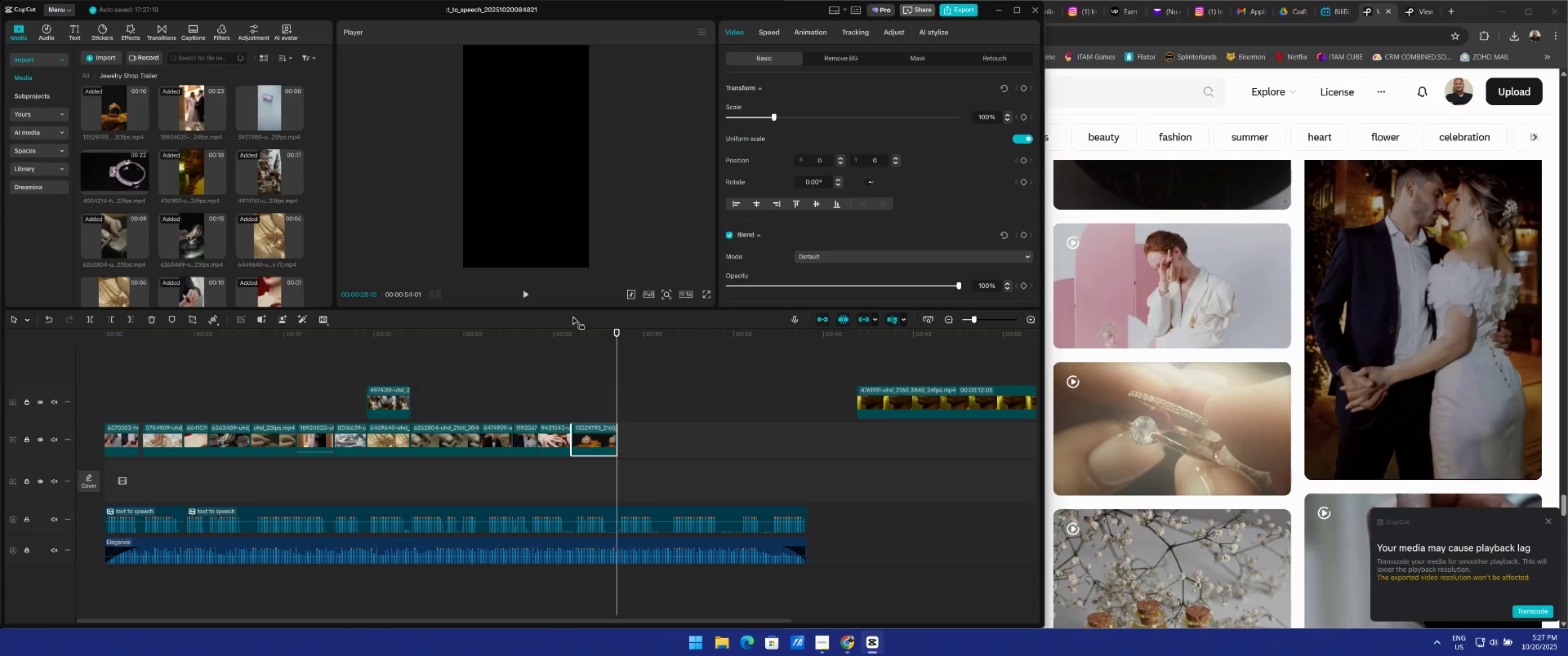 
key(Space)
 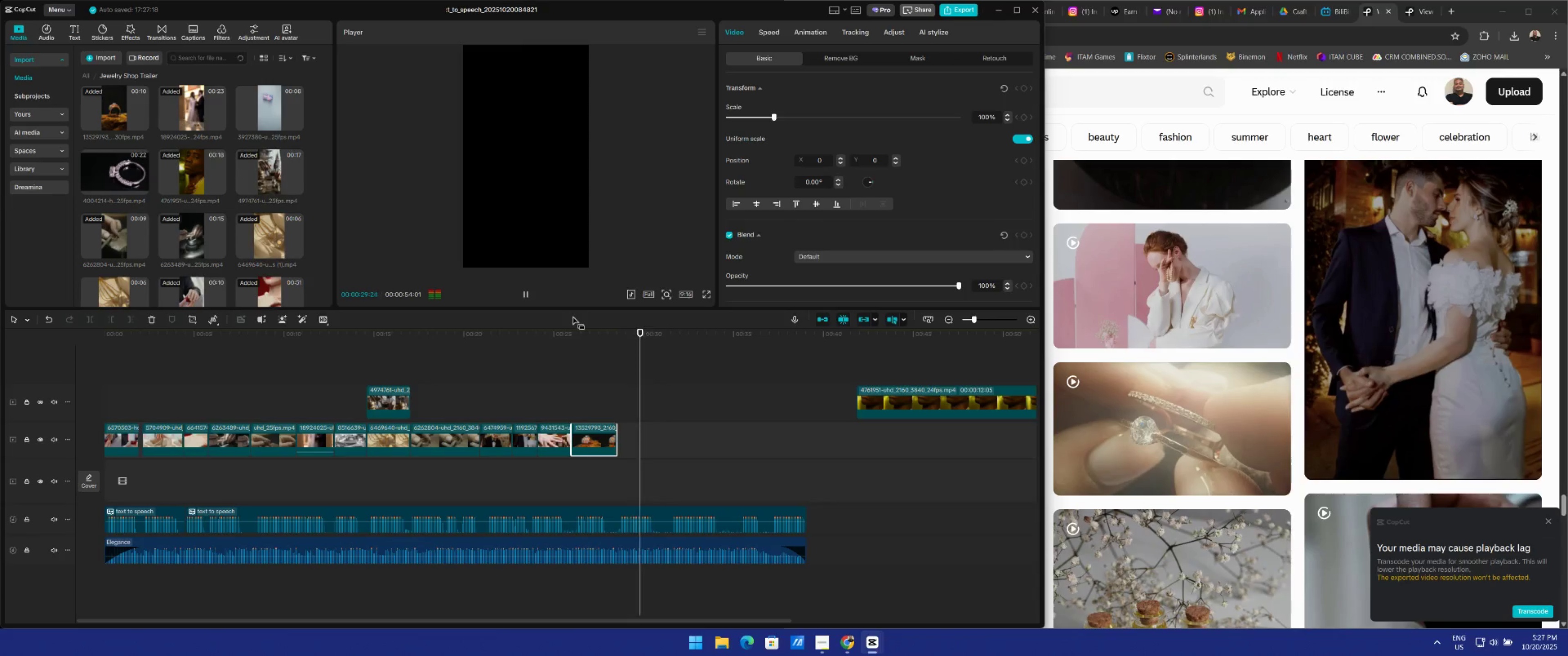 
key(Space)
 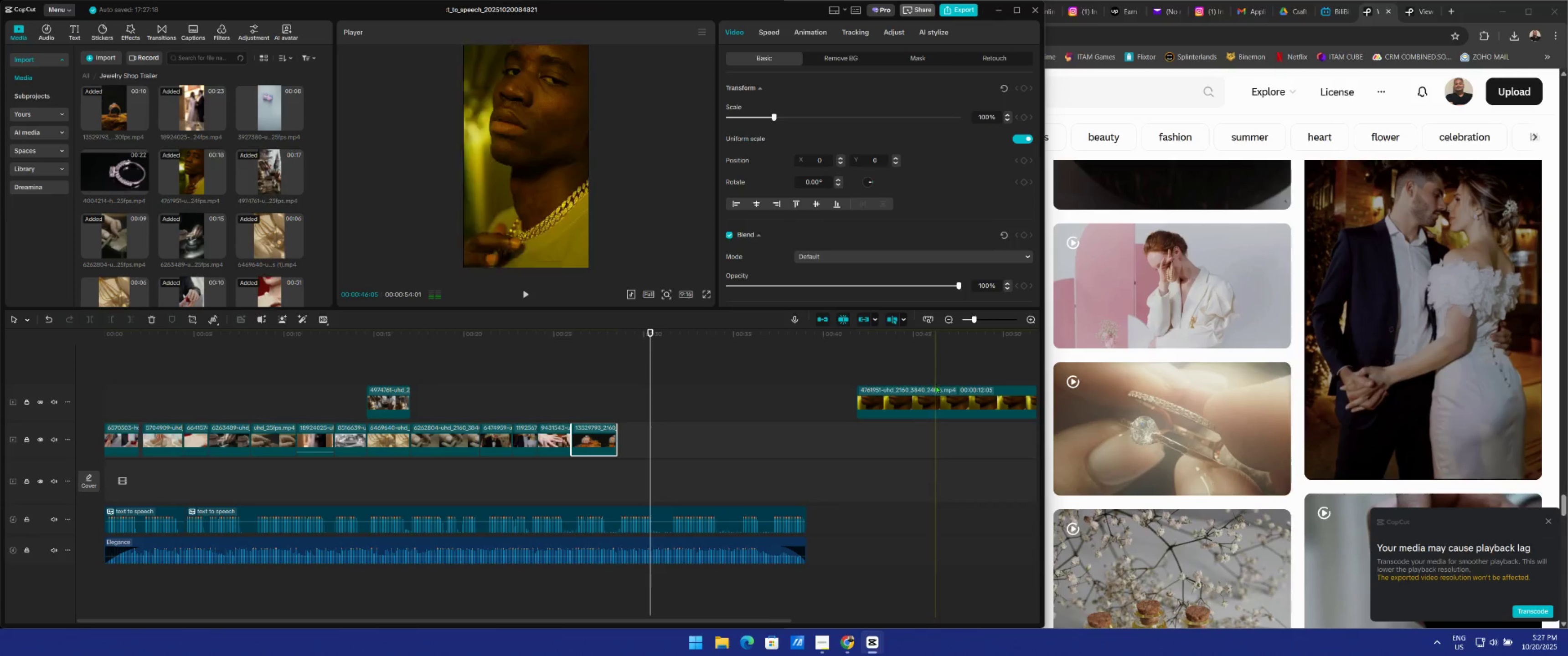 
left_click_drag(start_coordinate=[937, 395], to_coordinate=[700, 433])
 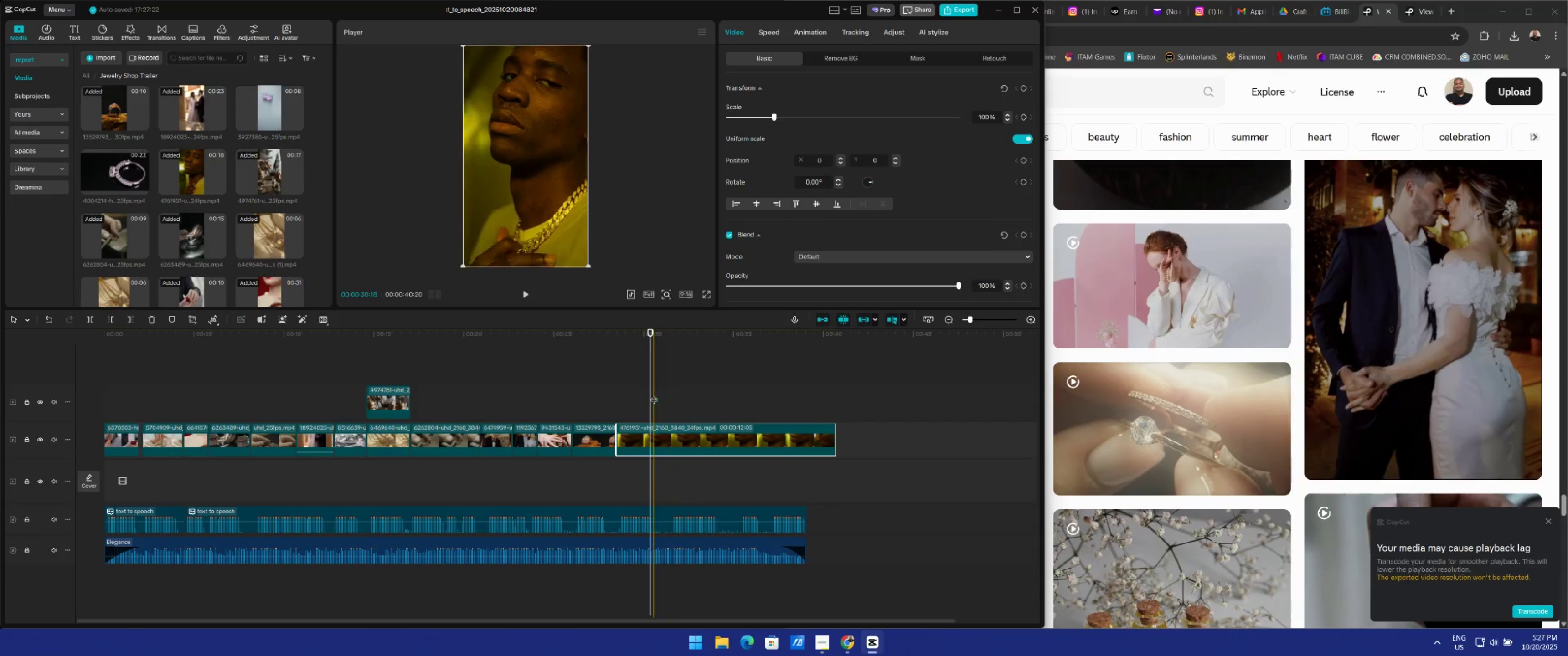 
left_click_drag(start_coordinate=[653, 394], to_coordinate=[616, 397])
 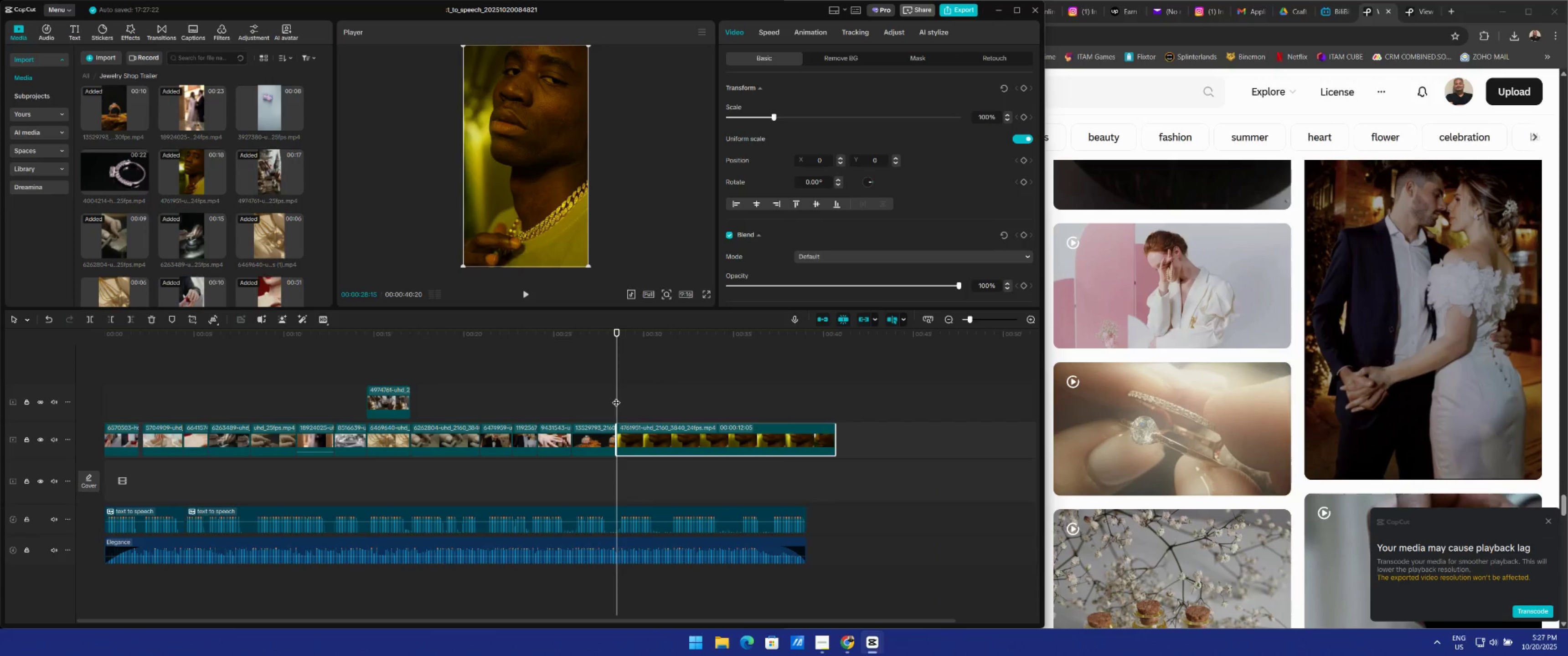 
key(Space)
 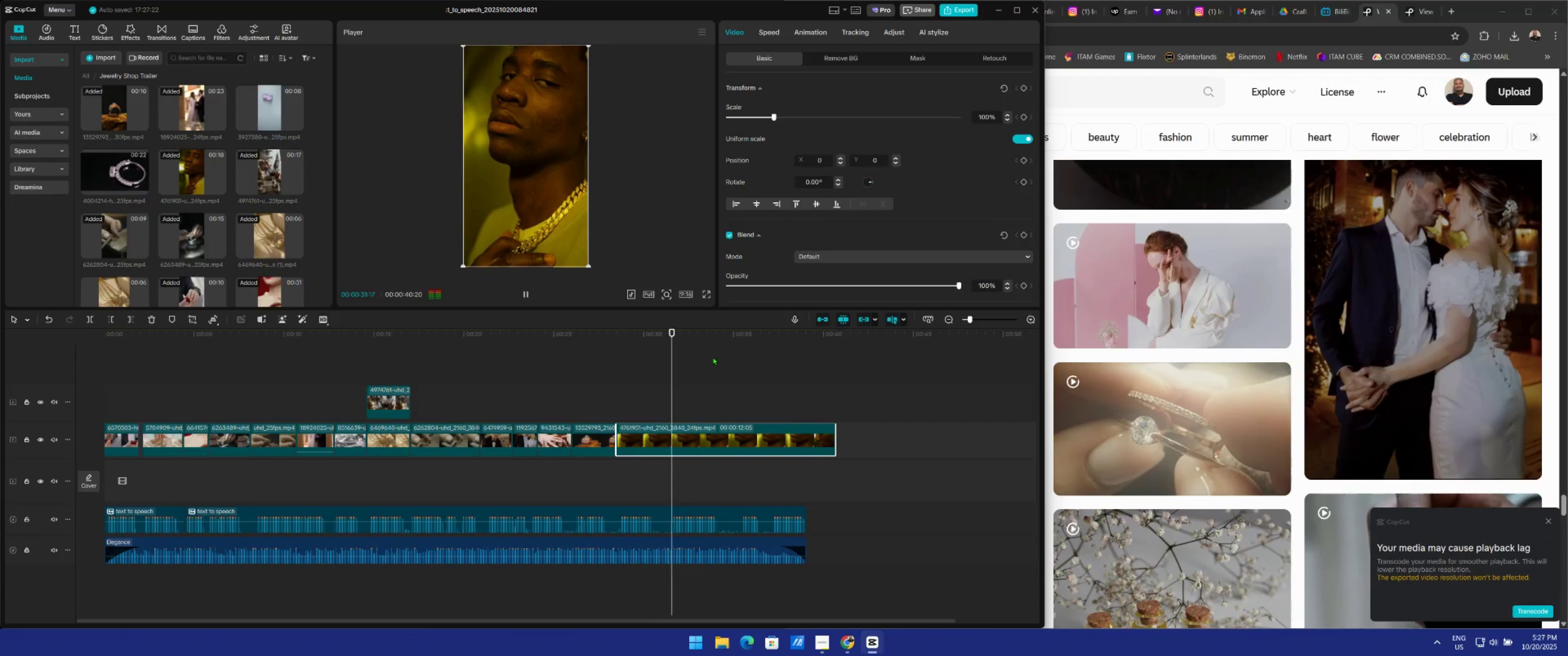 
key(Space)
 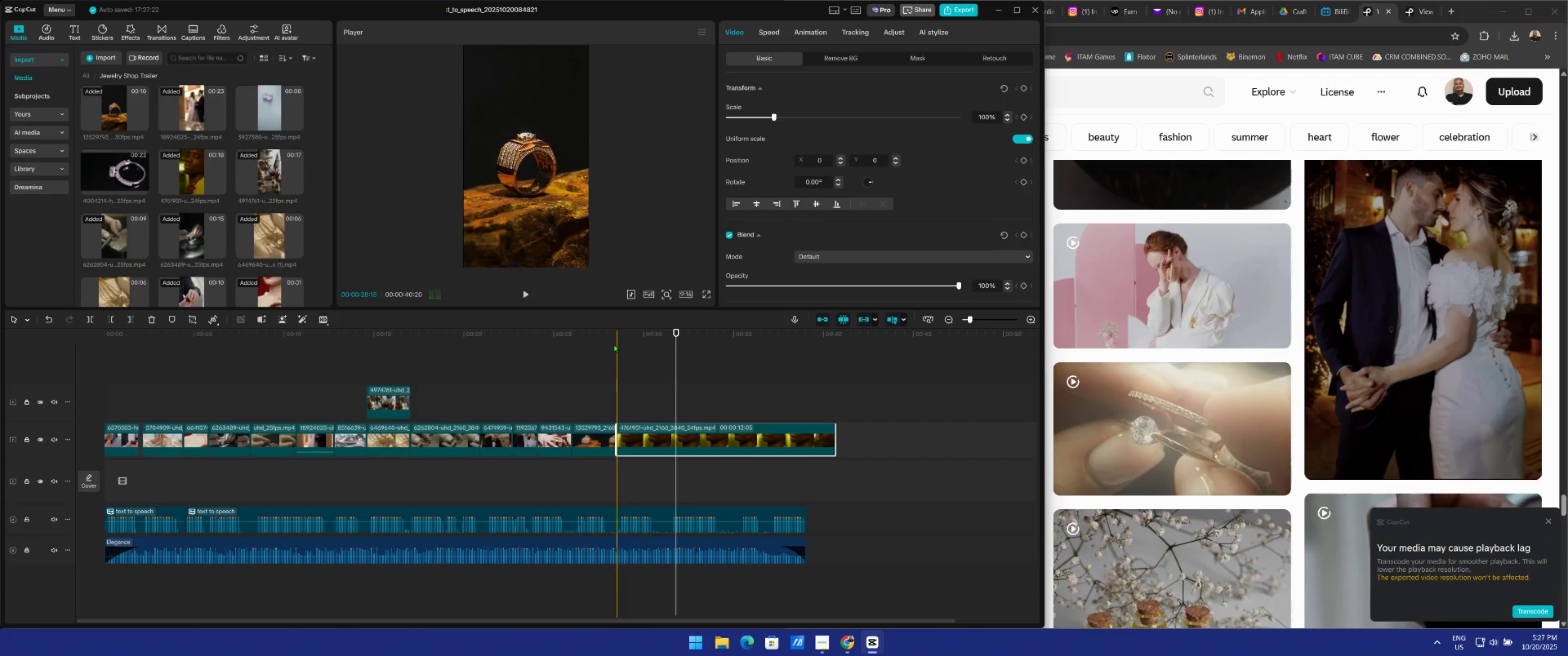 
left_click([614, 338])
 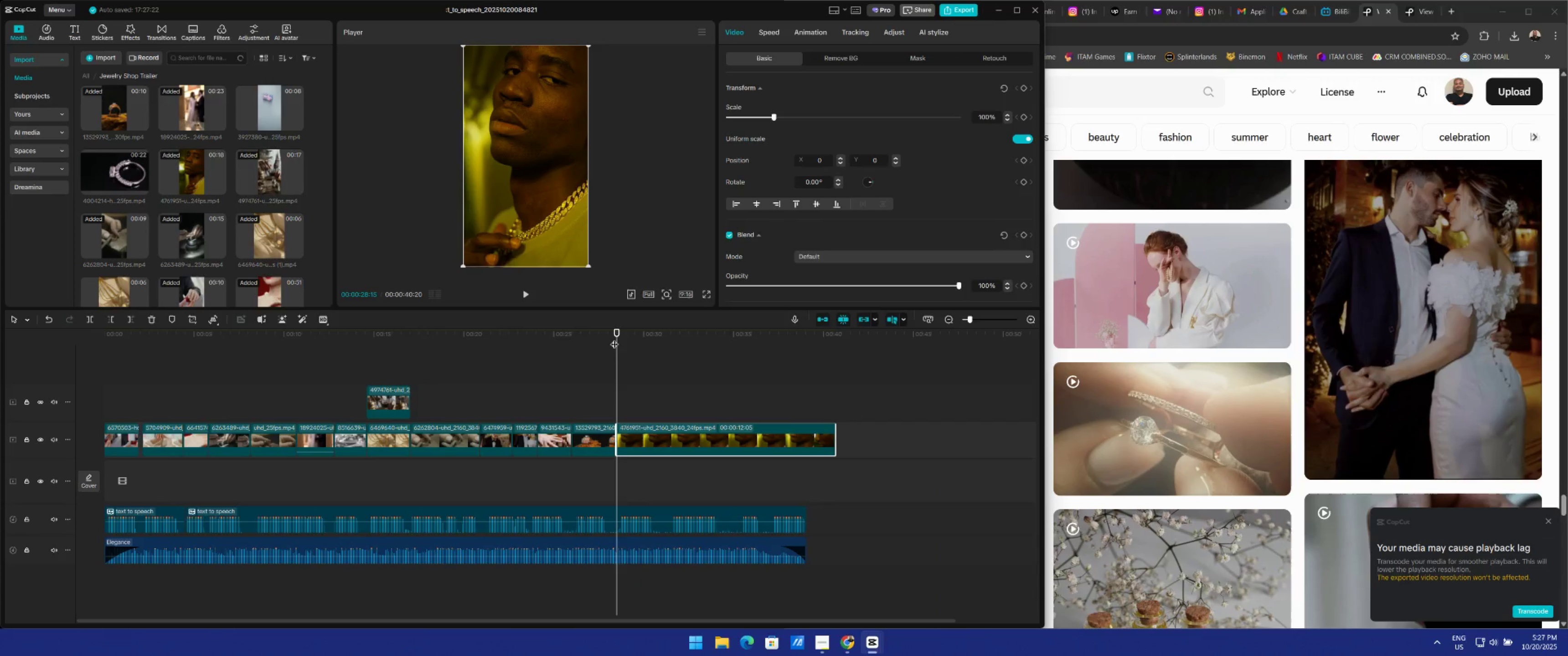 
key(Space)
 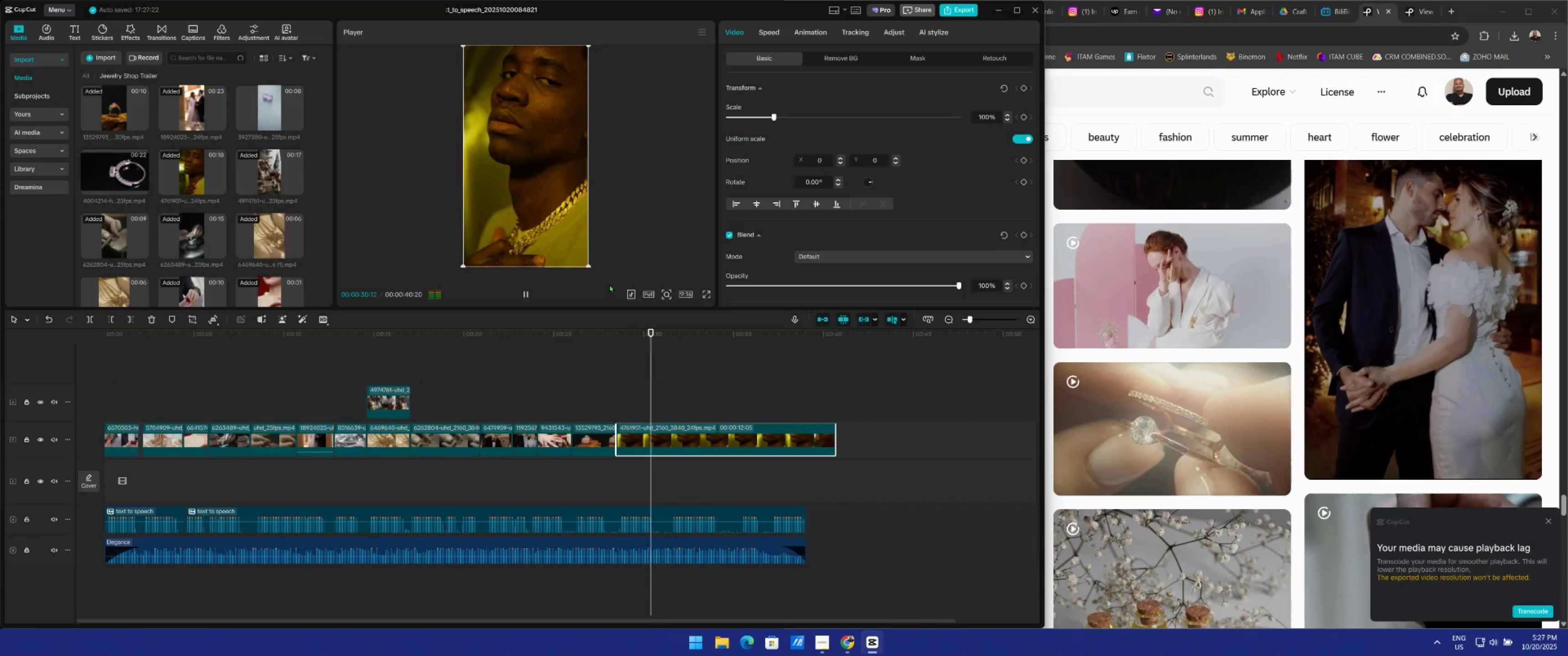 
key(Space)
 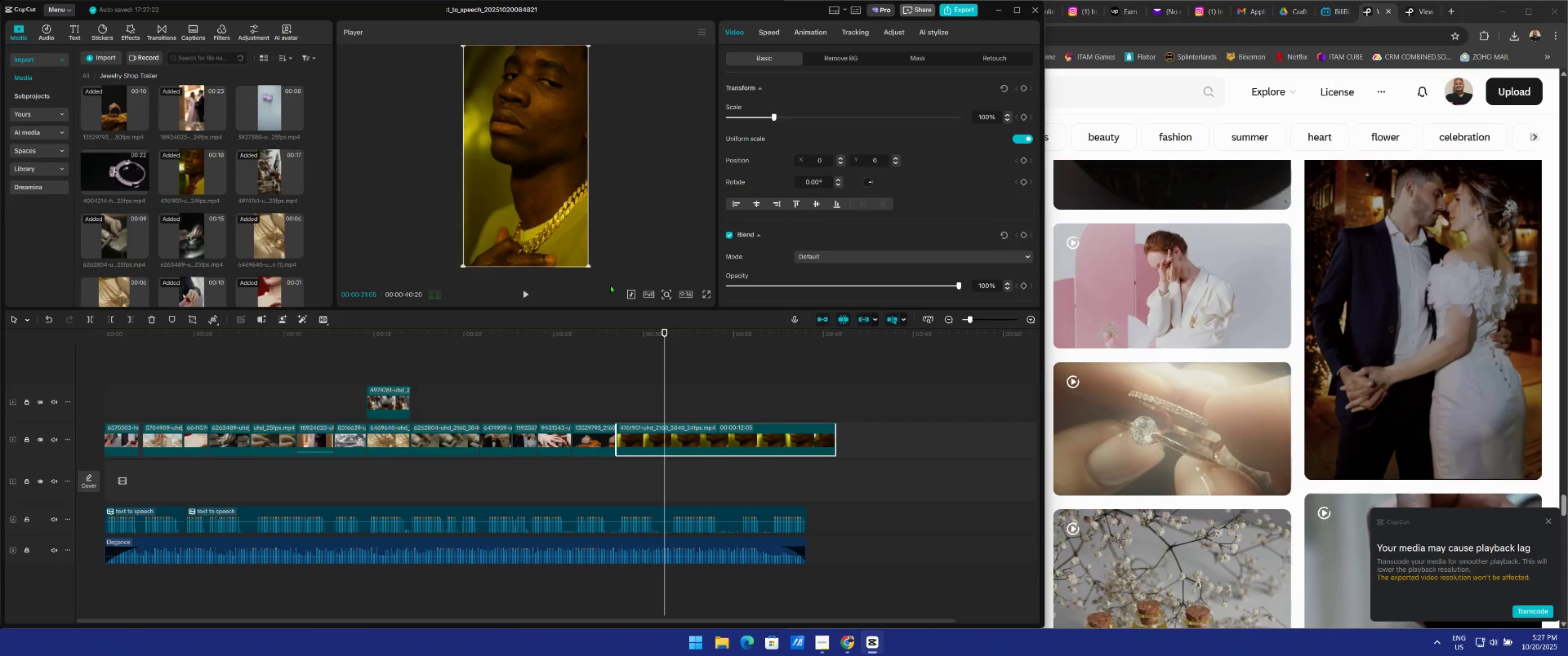 
key(W)
 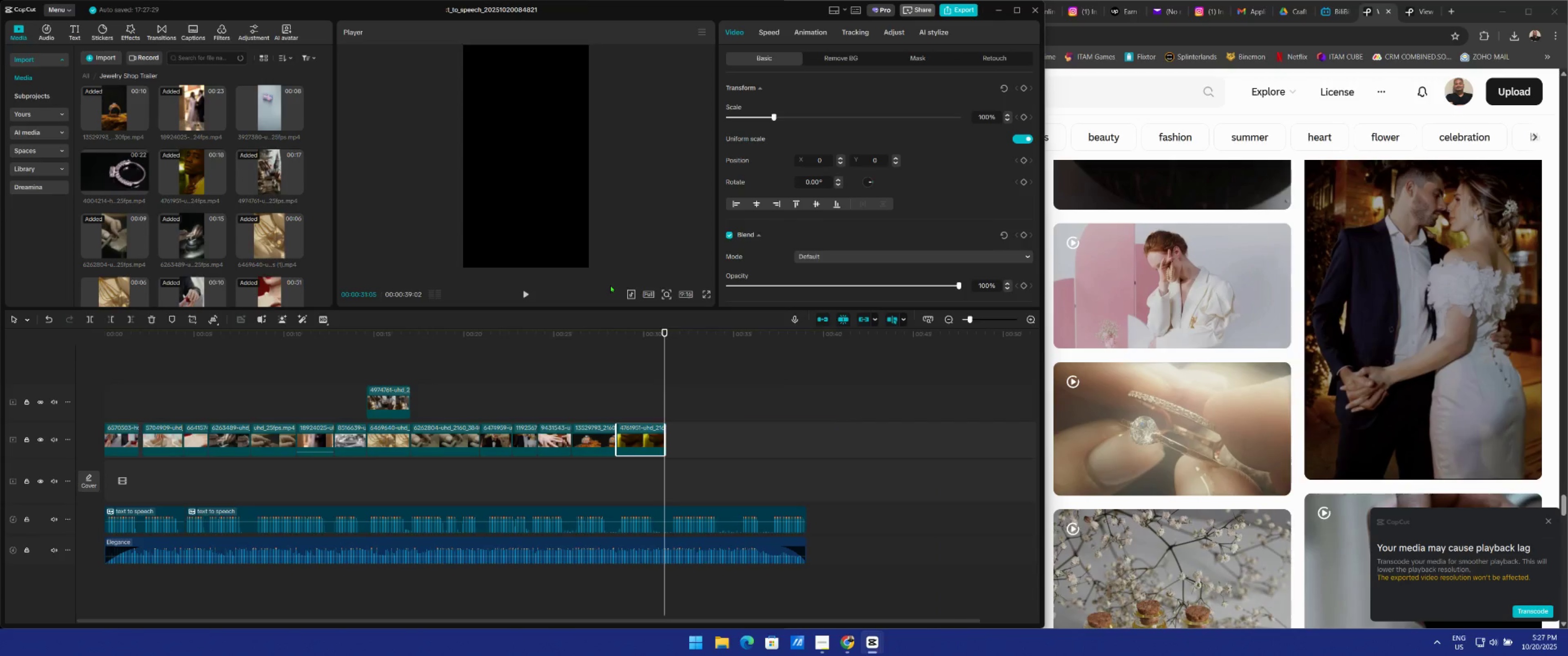 
key(Space)
 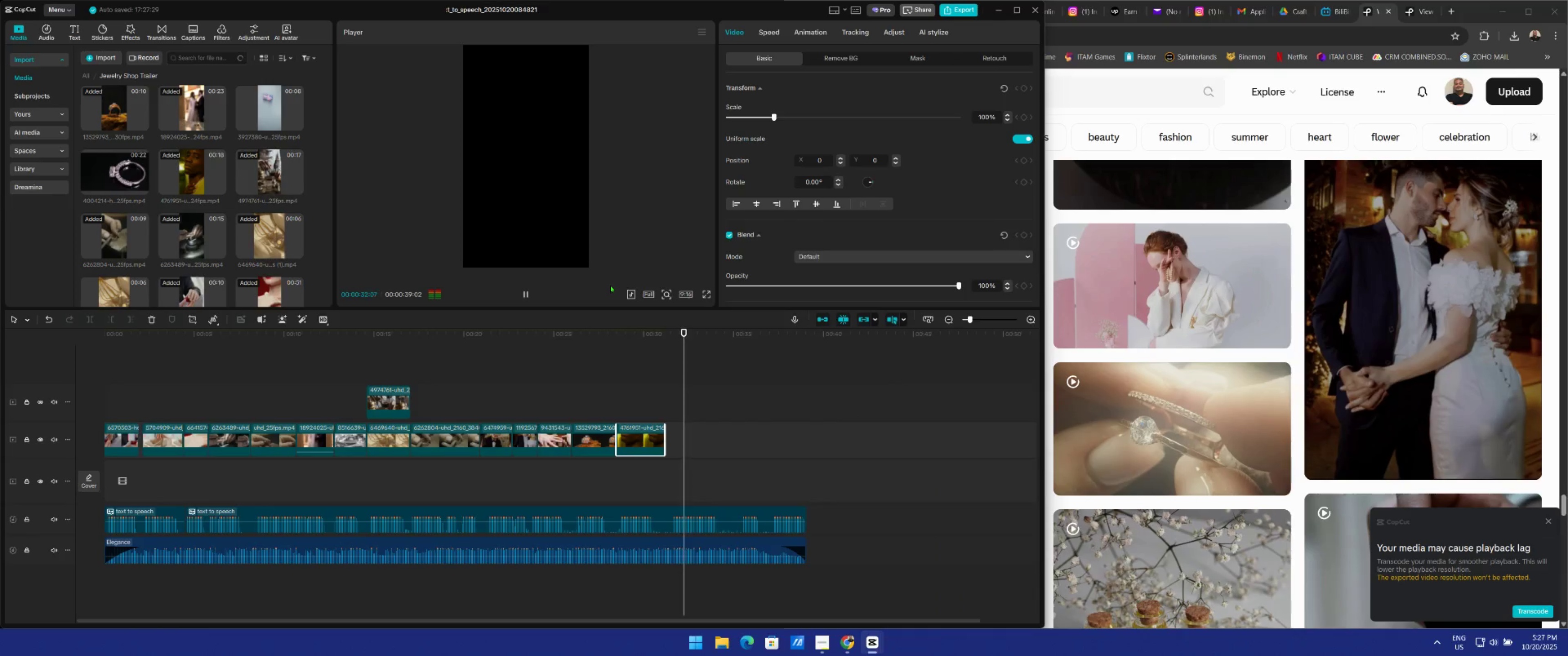 
key(Space)
 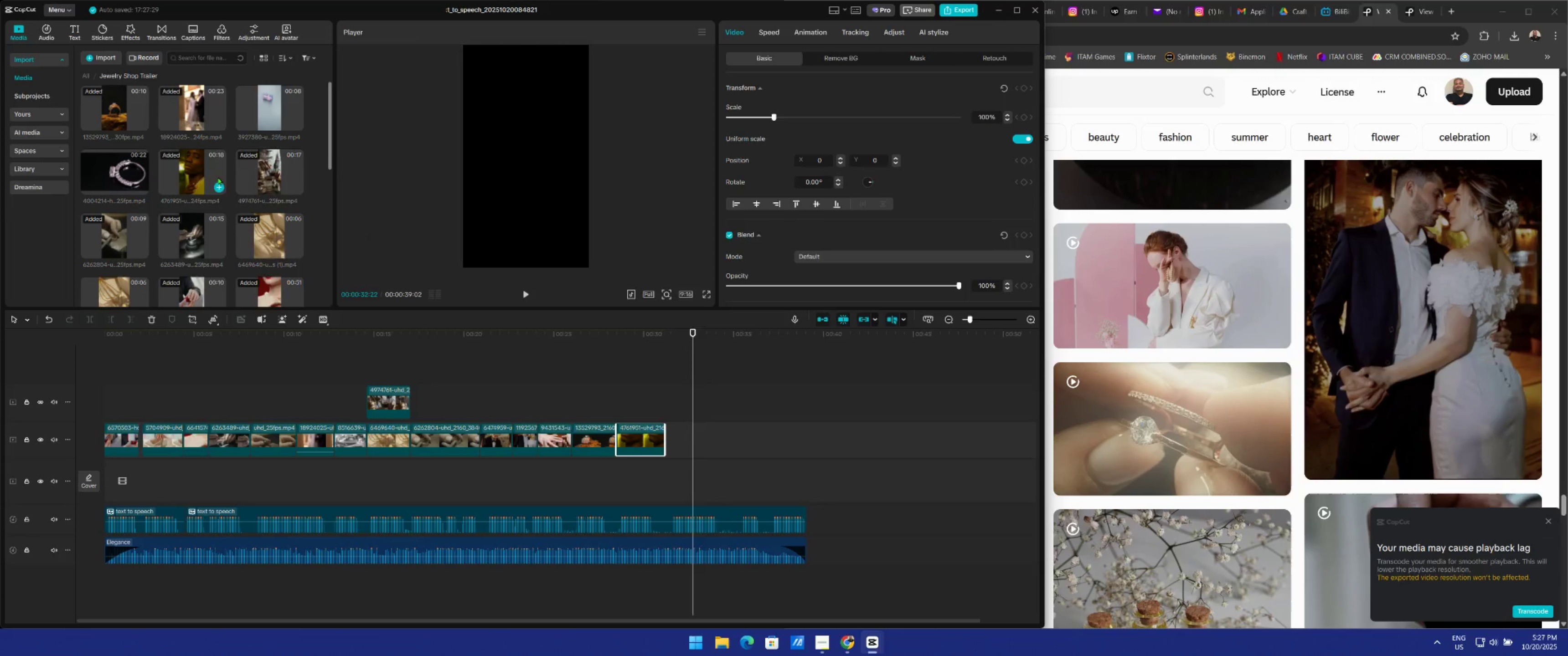 
key(Space)
 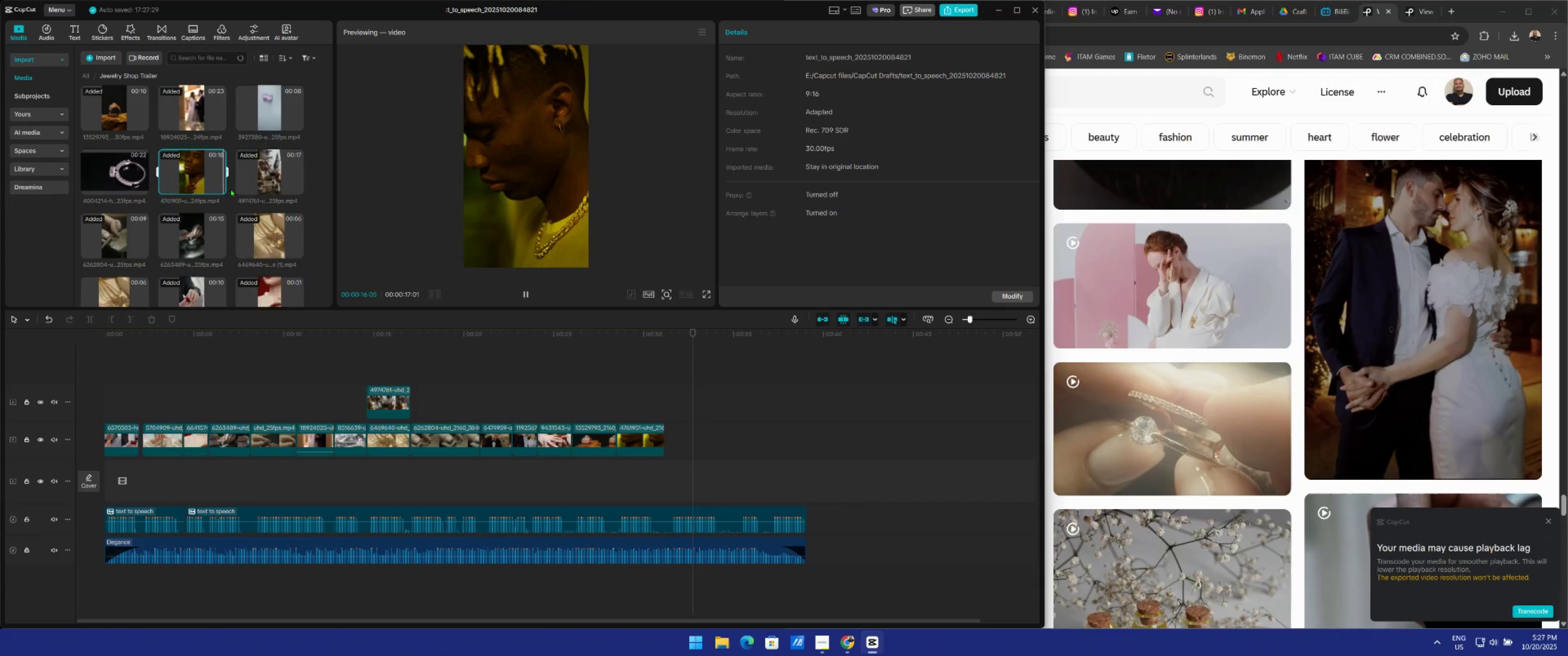 
scroll: coordinate [242, 205], scroll_direction: down, amount: 2.0
 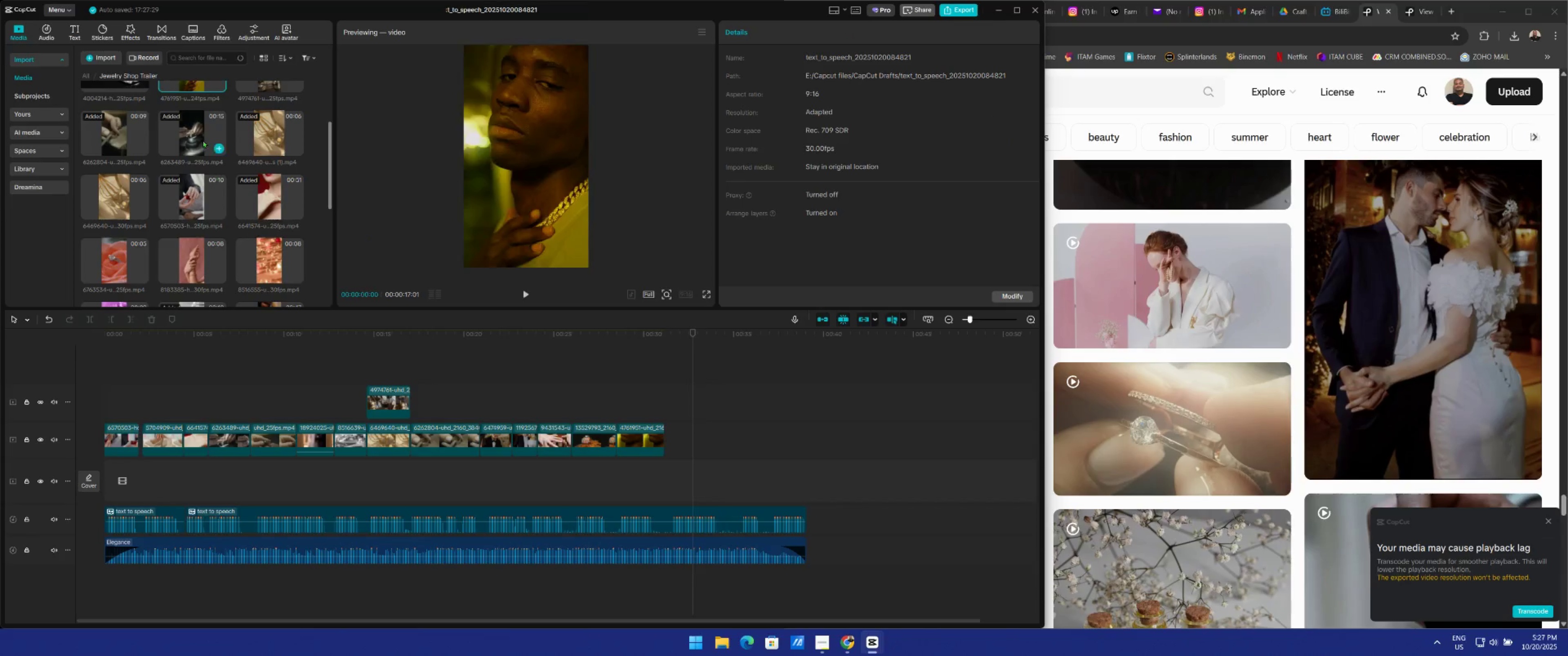 
left_click([200, 136])
 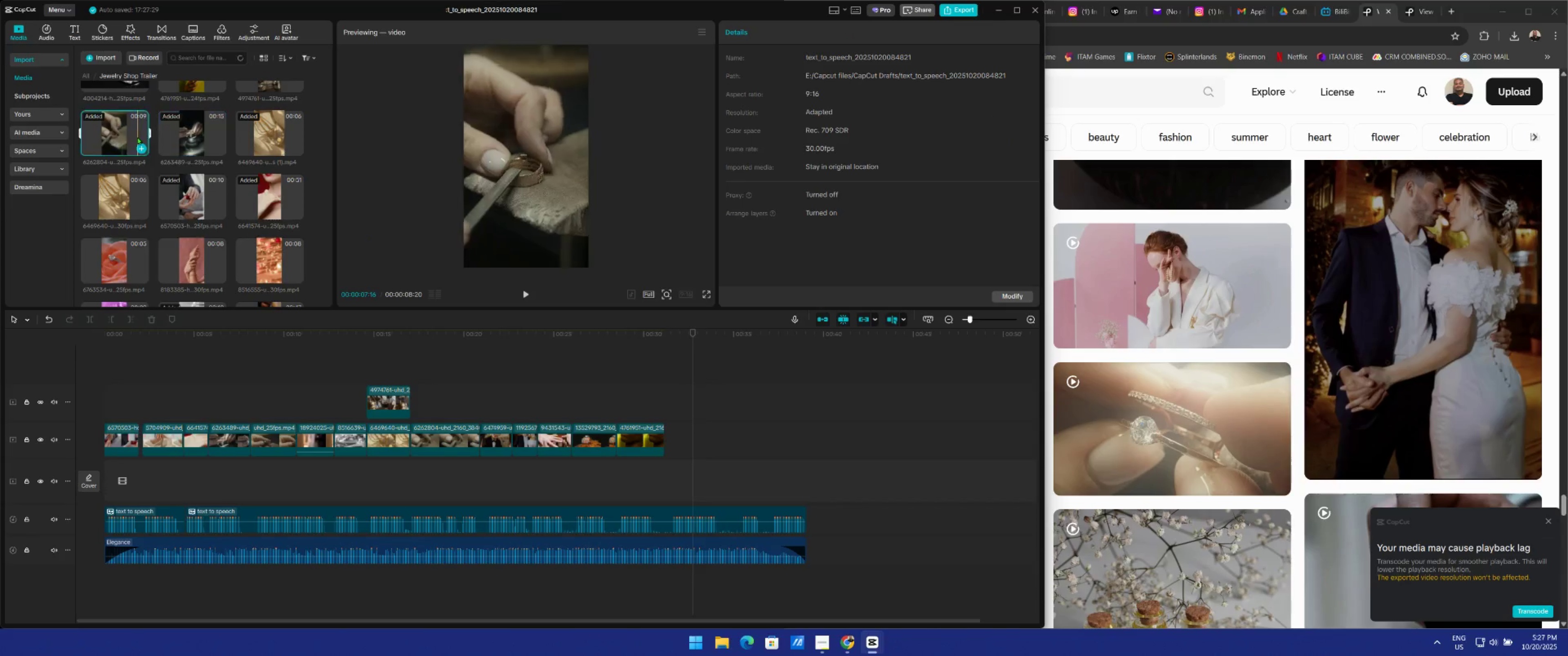 
double_click([101, 215])
 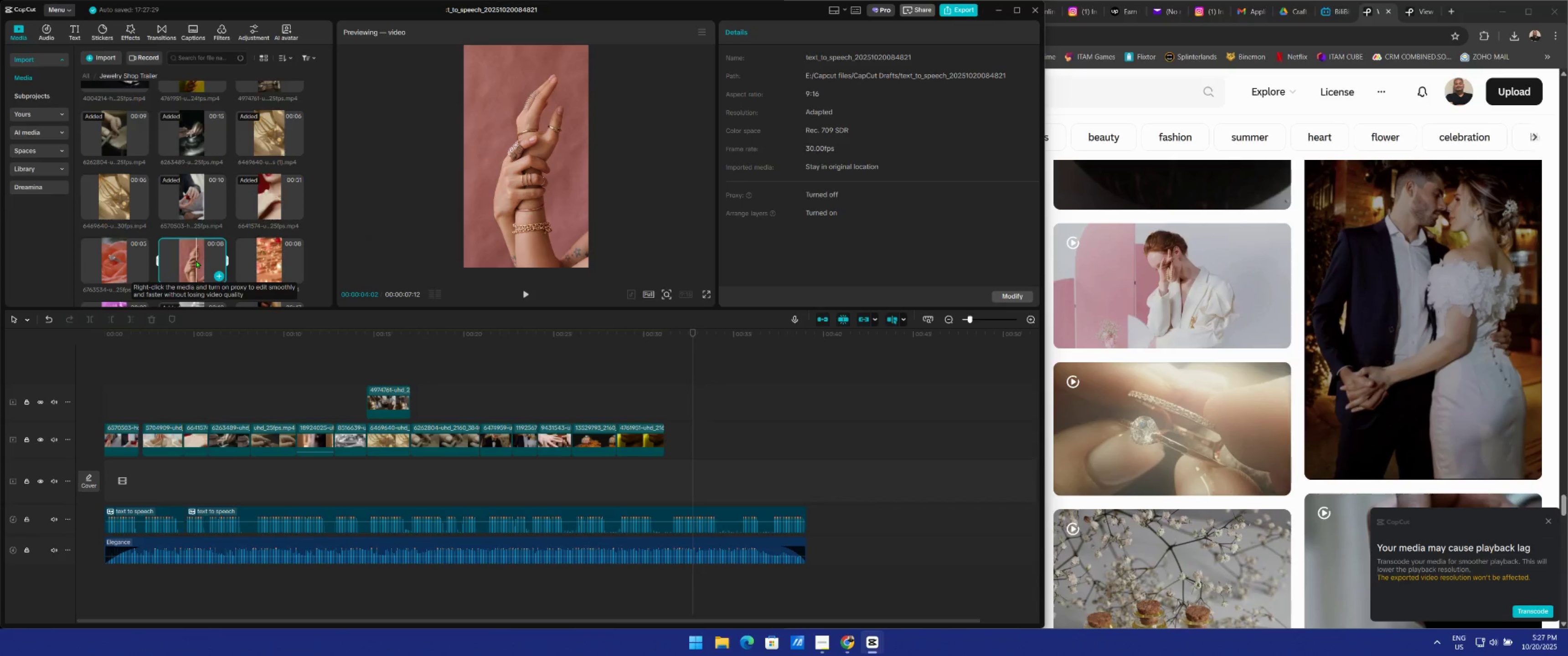 
left_click([196, 260])
 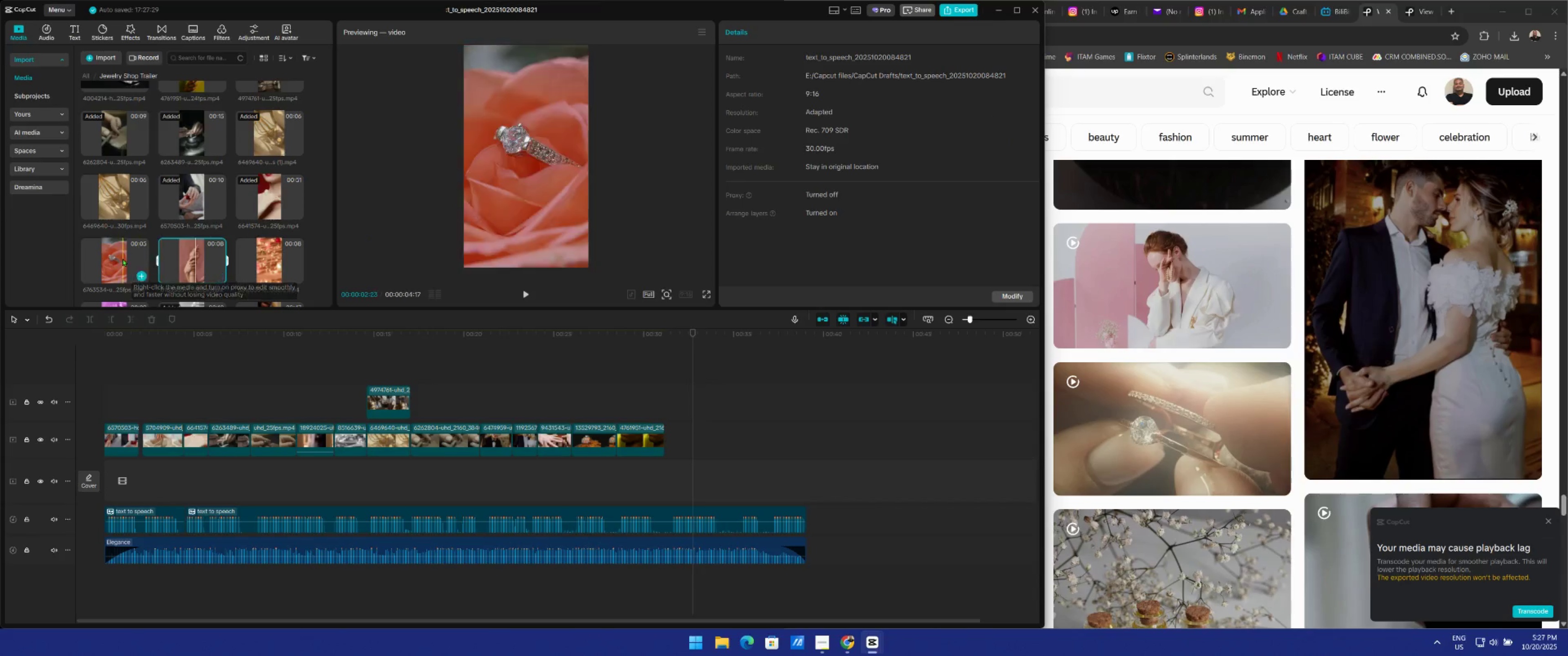 
left_click([123, 258])
 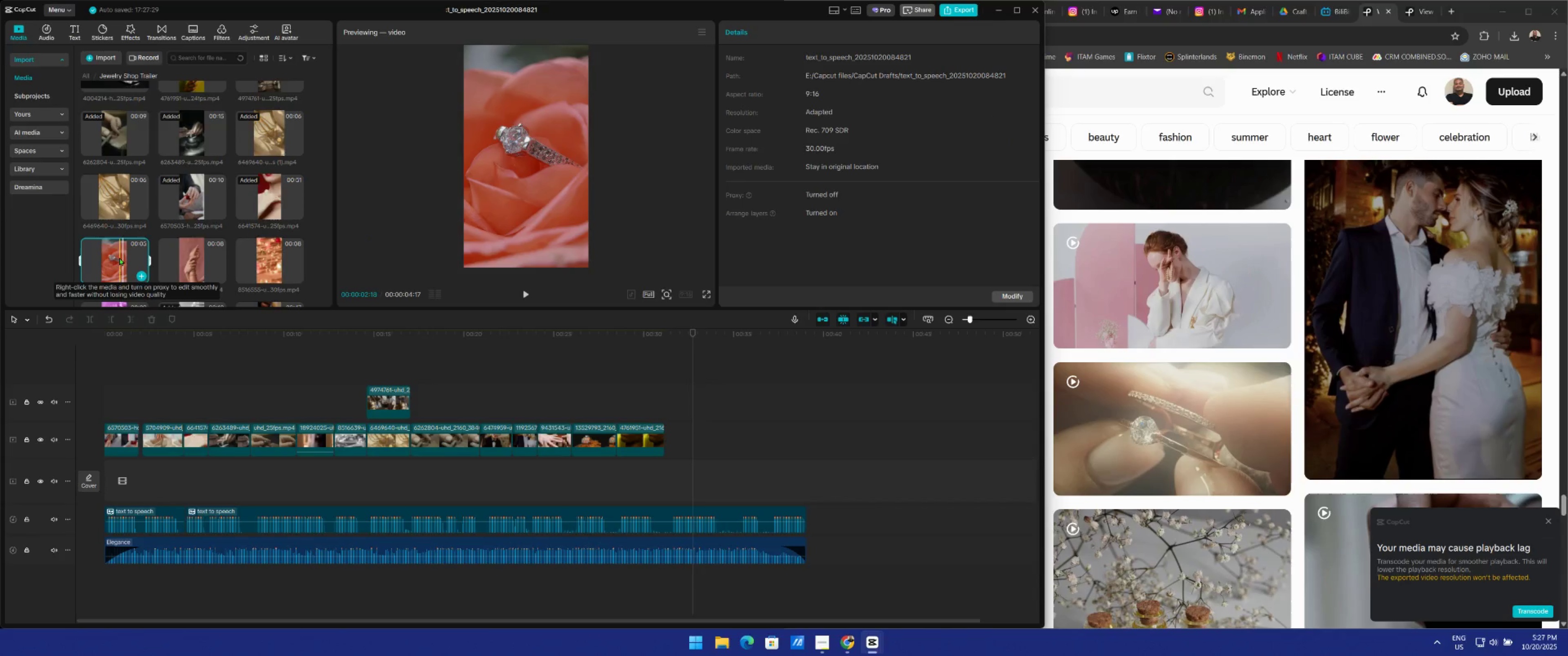 
left_click_drag(start_coordinate=[116, 257], to_coordinate=[665, 443])
 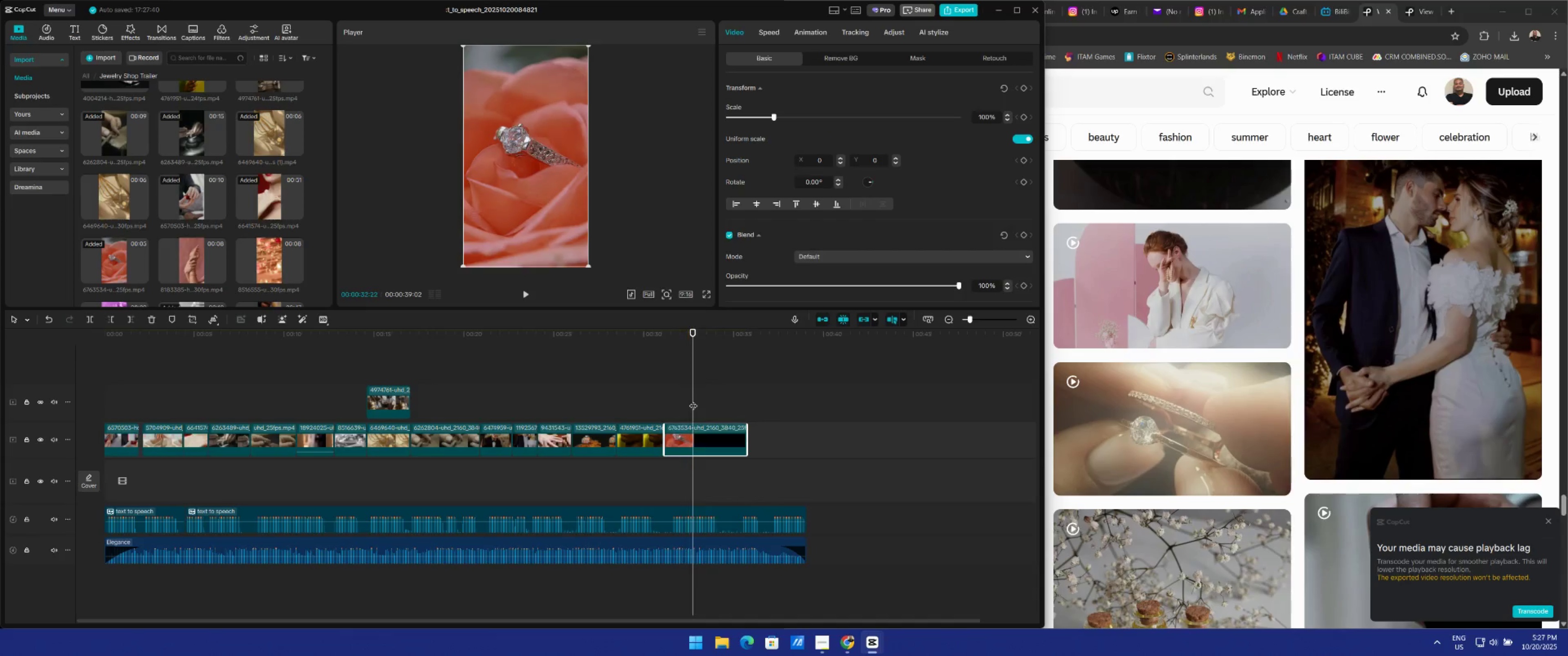 
left_click_drag(start_coordinate=[694, 399], to_coordinate=[658, 396])
 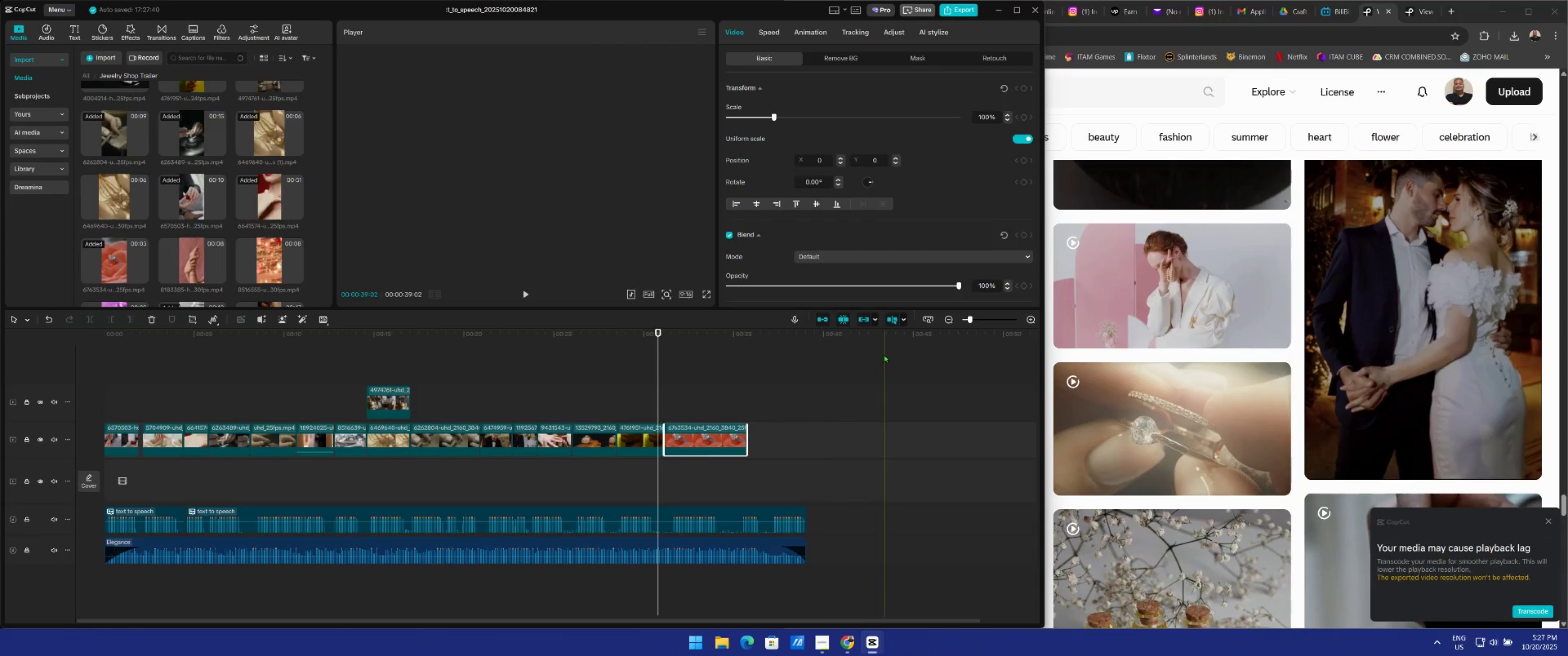 
key(Space)
 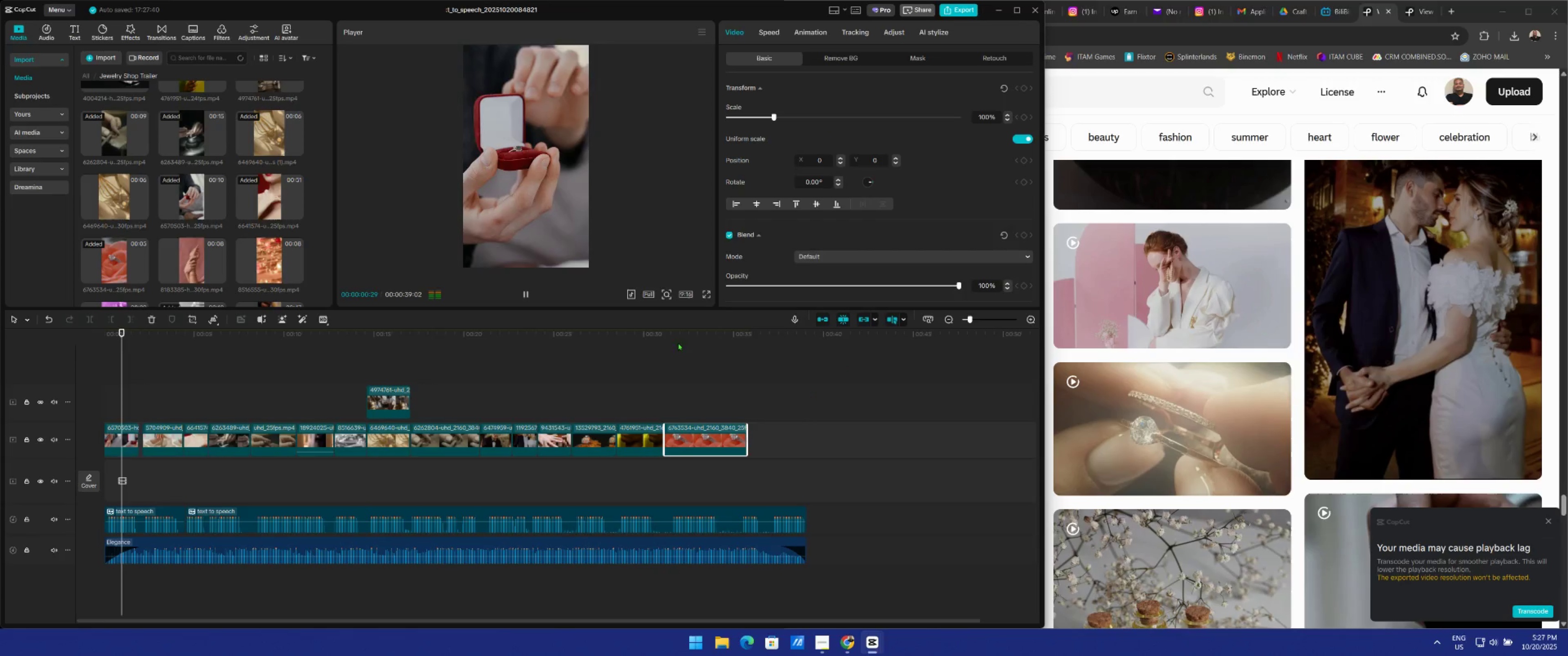 
left_click([662, 336])
 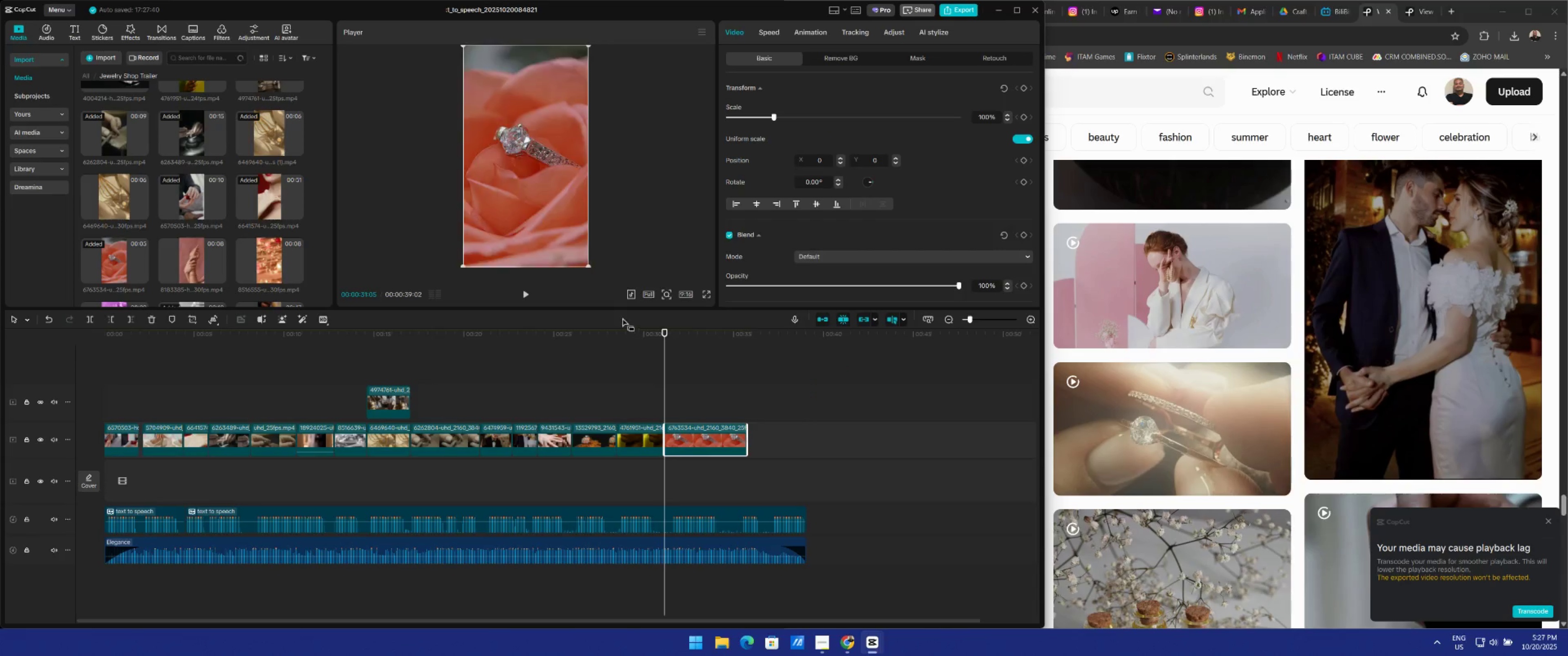 
key(Space)
 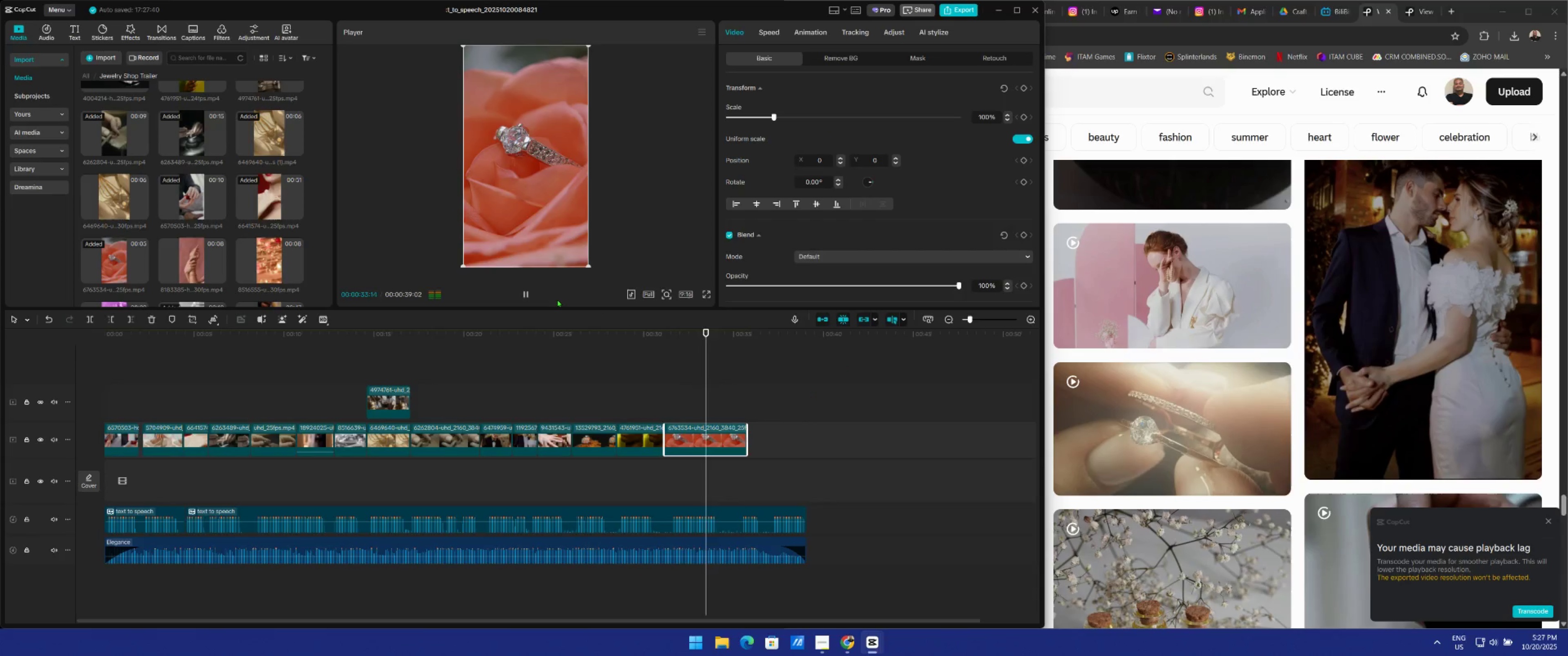 
key(Space)
 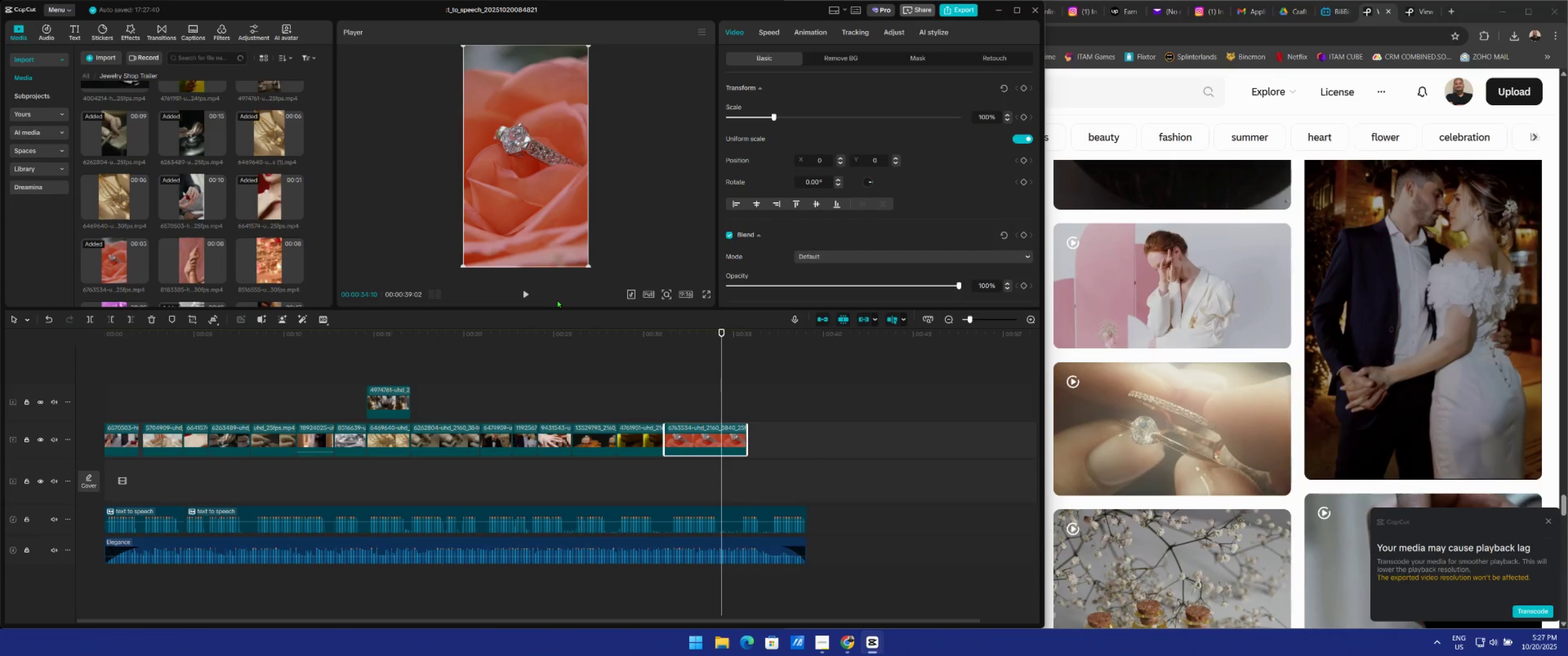 
key(W)
 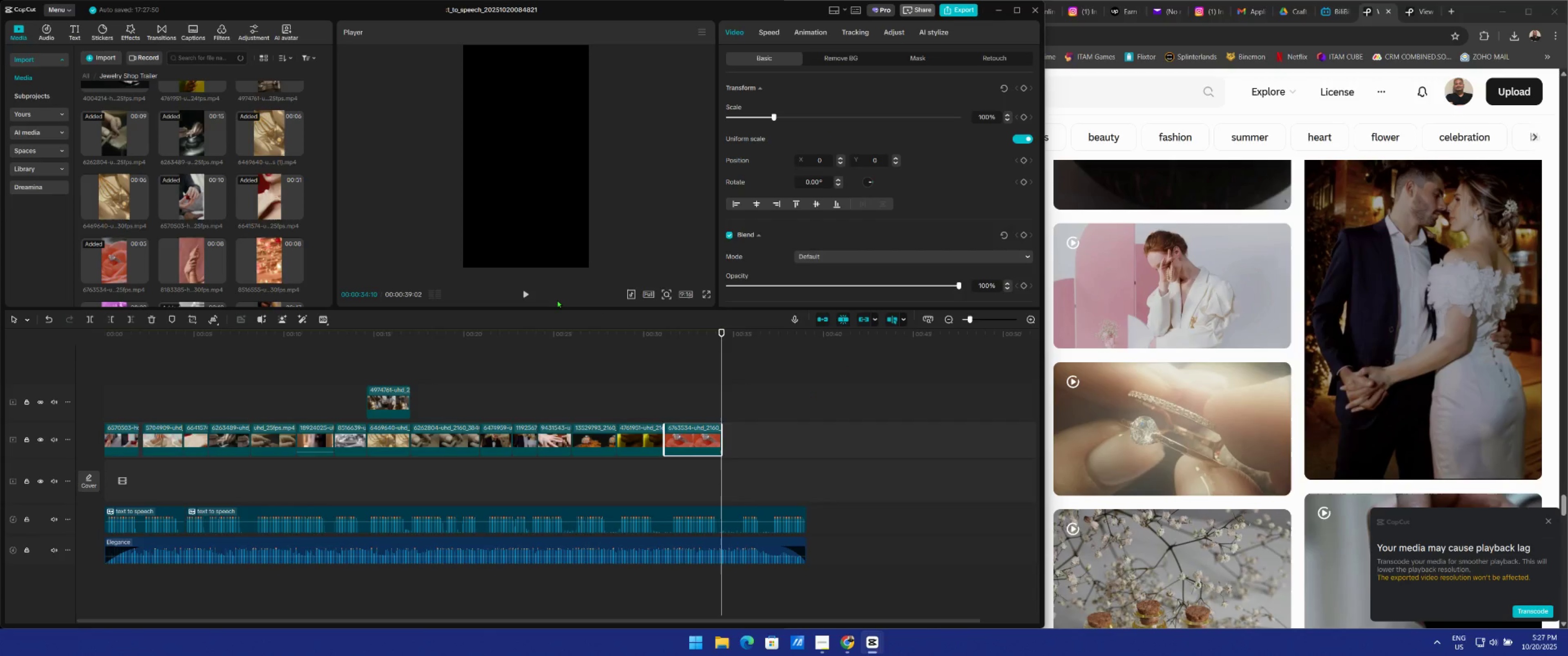 
key(Space)
 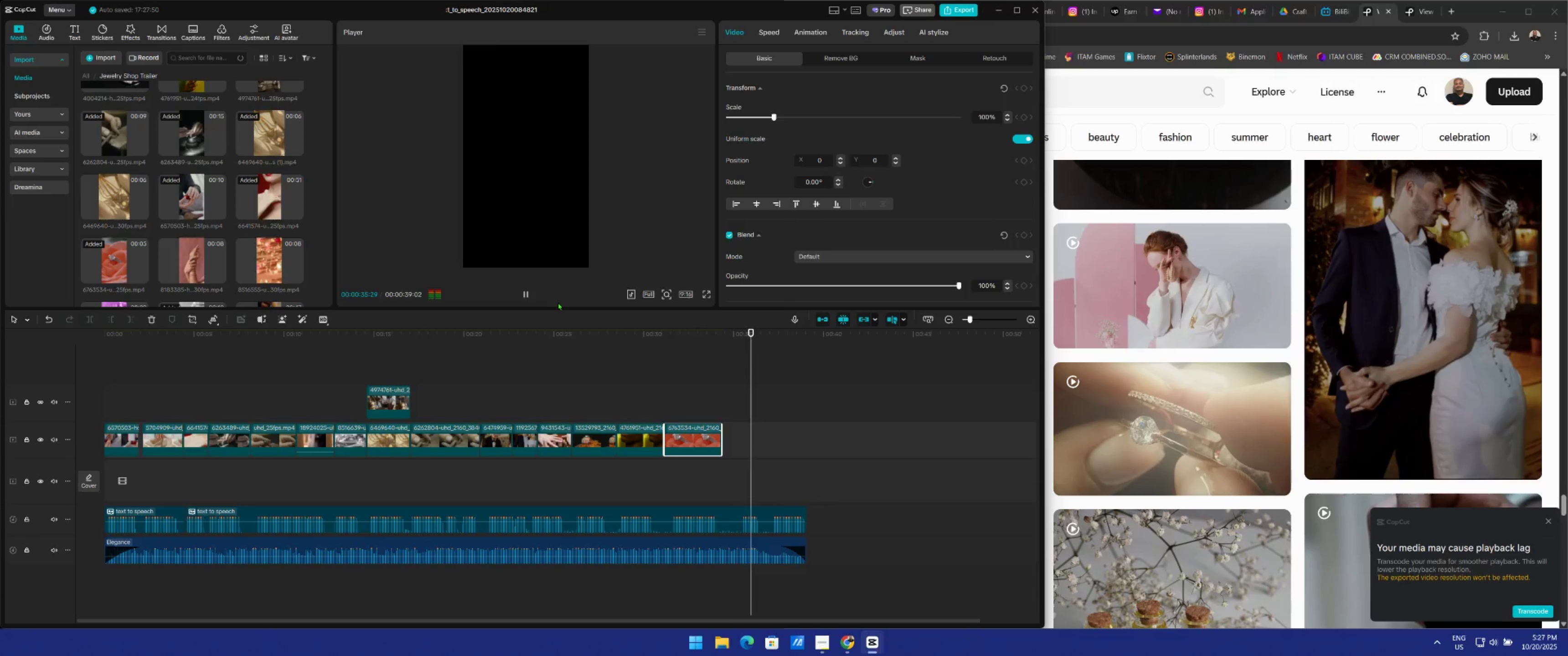 
key(Space)
 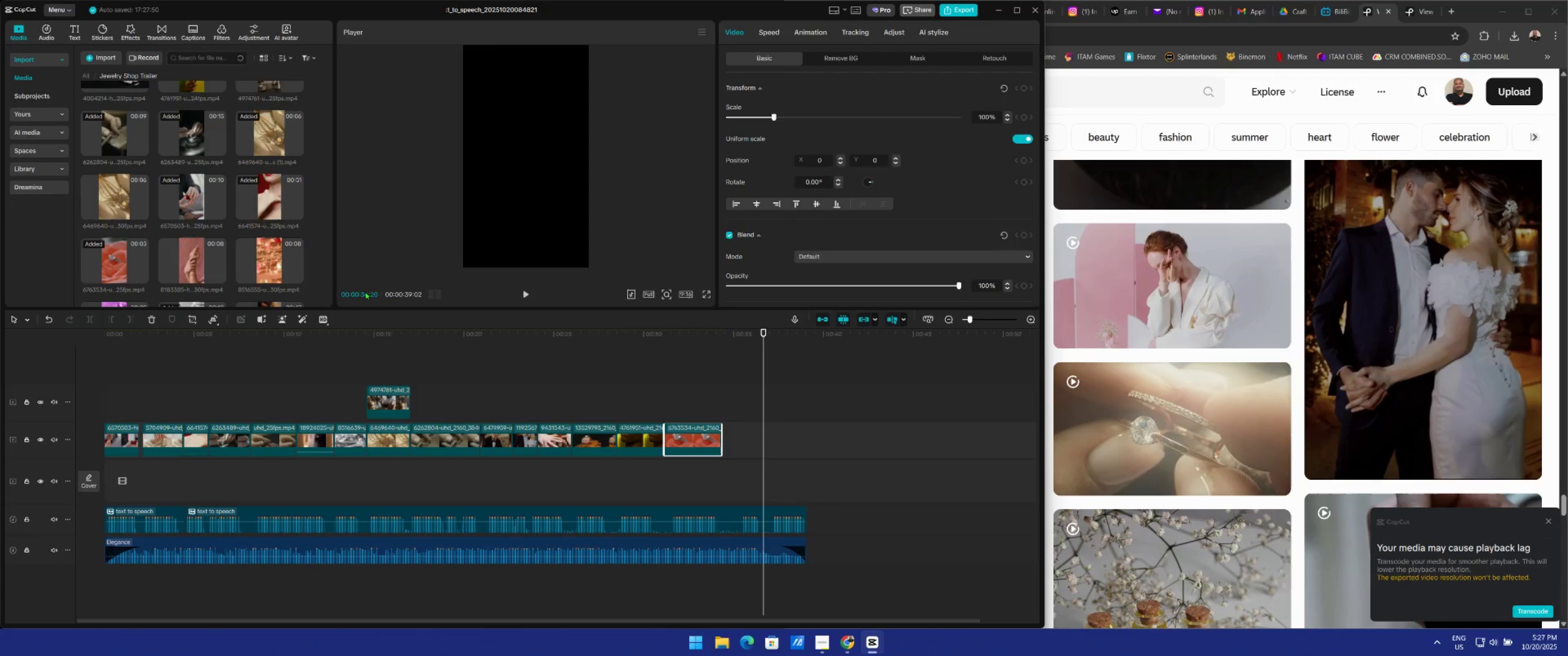 
scroll: coordinate [160, 229], scroll_direction: down, amount: 3.0
 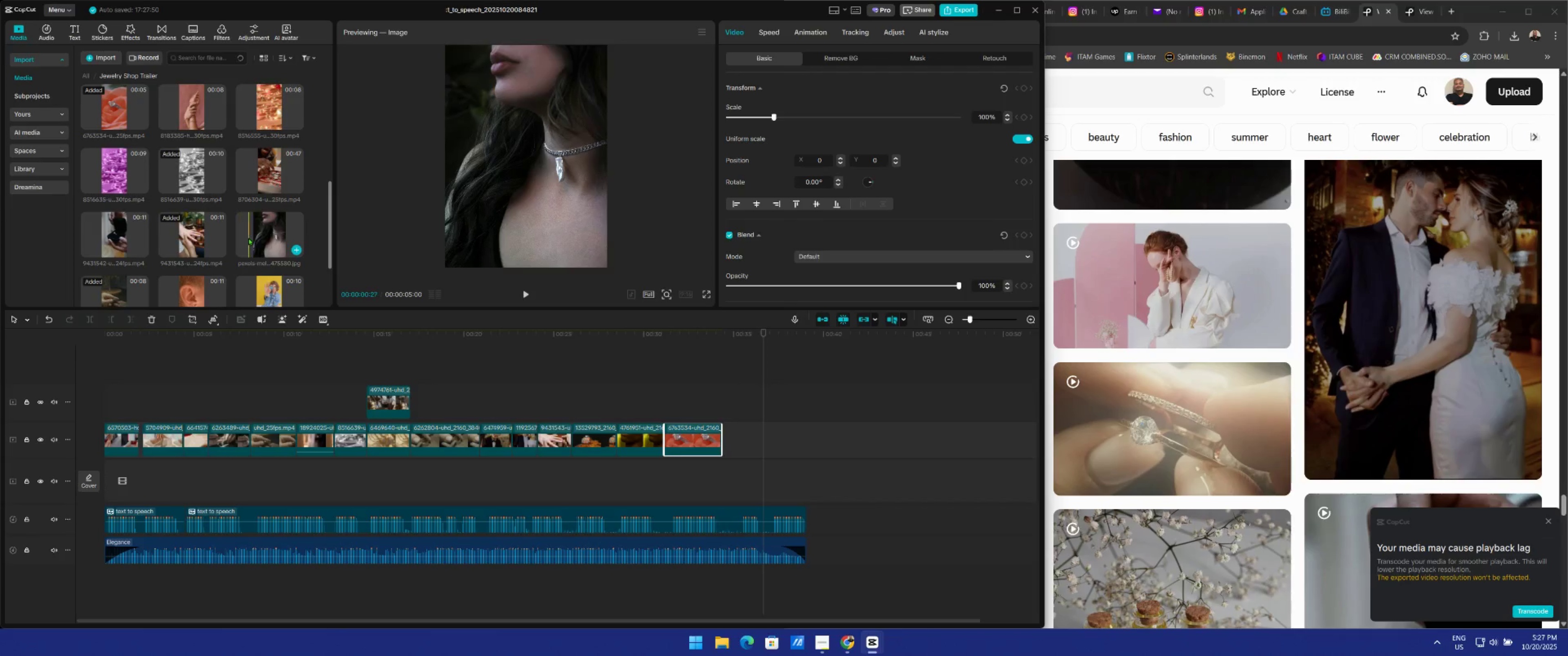 
mouse_move([195, 239])
 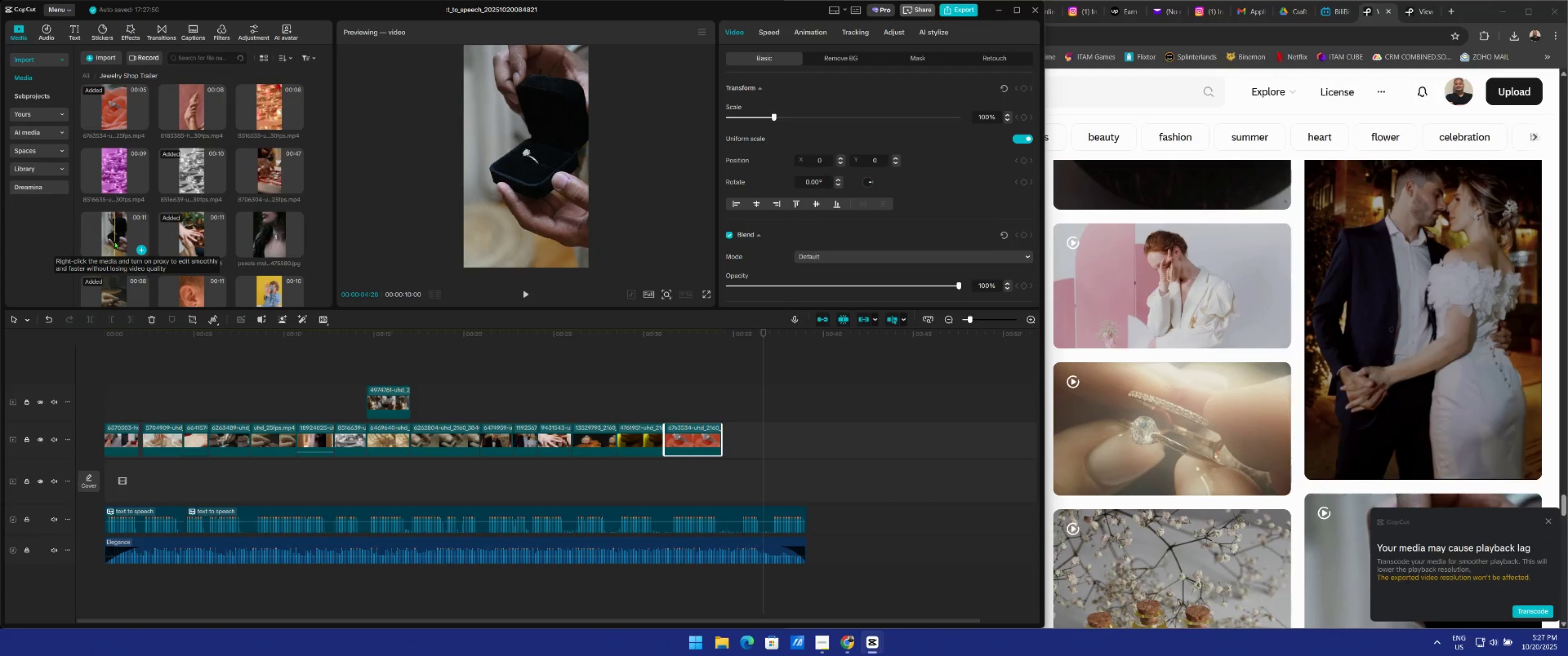 
scroll: coordinate [143, 244], scroll_direction: down, amount: 1.0
 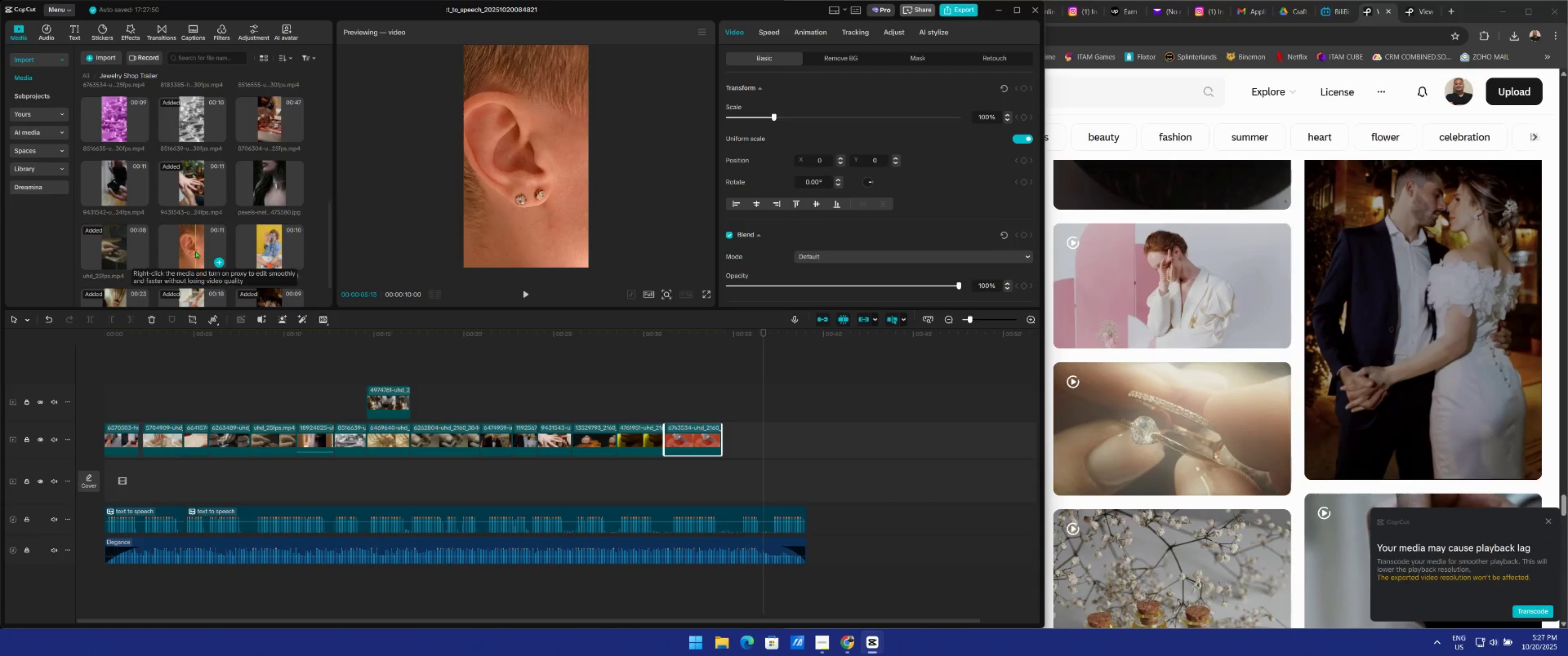 
left_click_drag(start_coordinate=[196, 251], to_coordinate=[715, 435])
 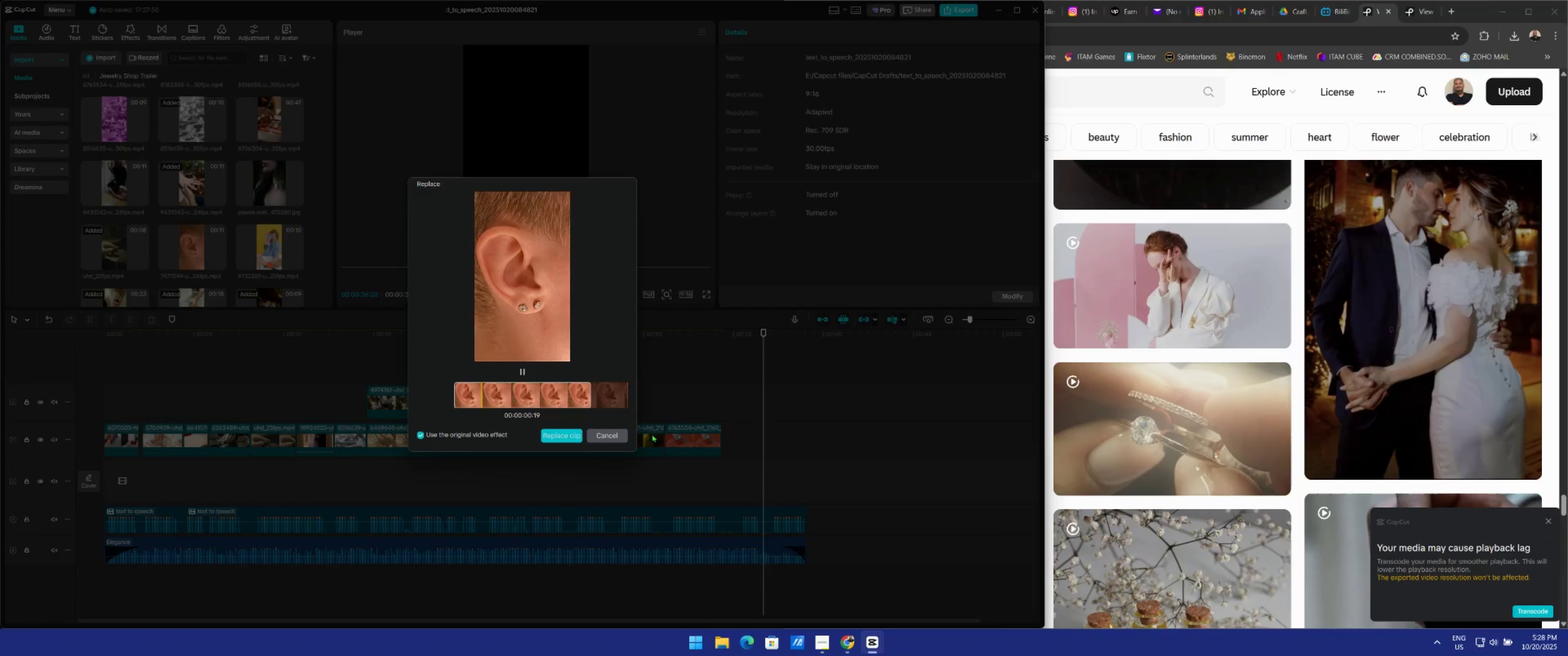 
left_click([619, 435])
 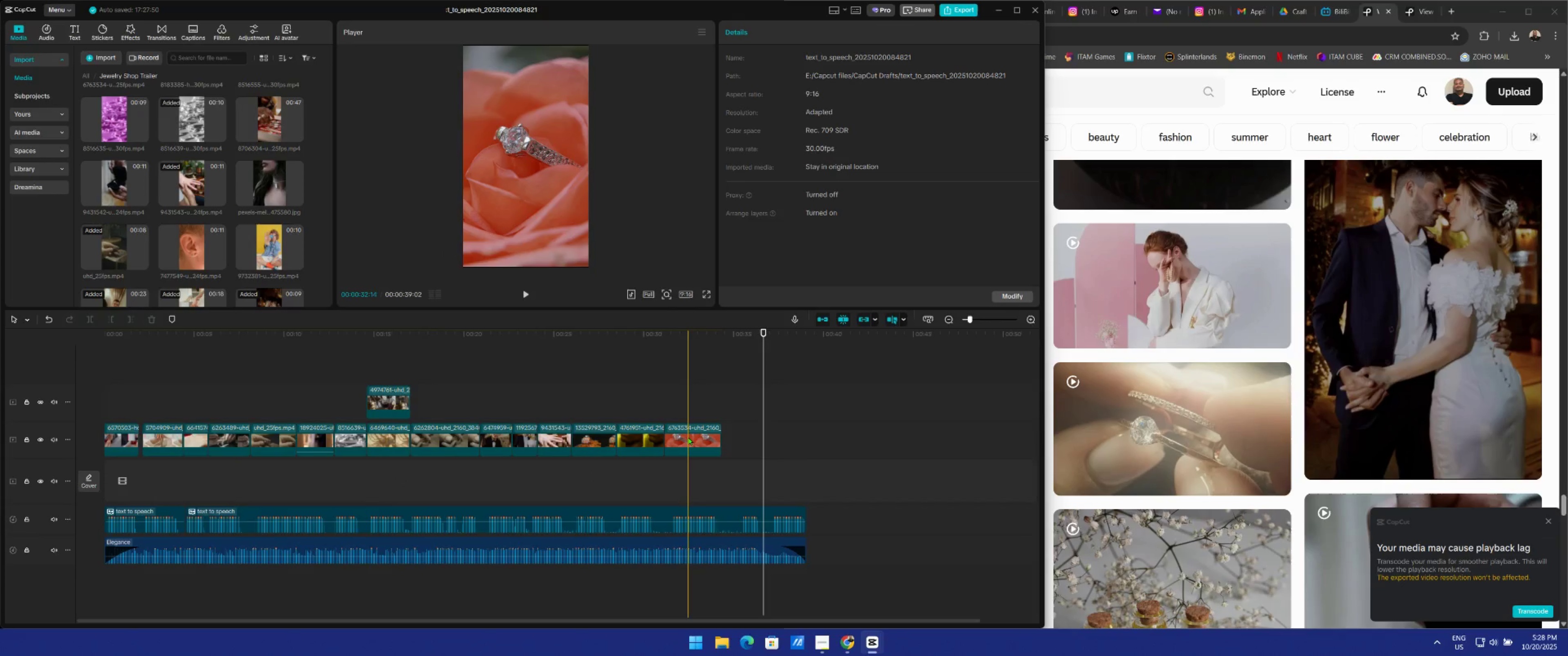 
left_click_drag(start_coordinate=[688, 437], to_coordinate=[890, 437])
 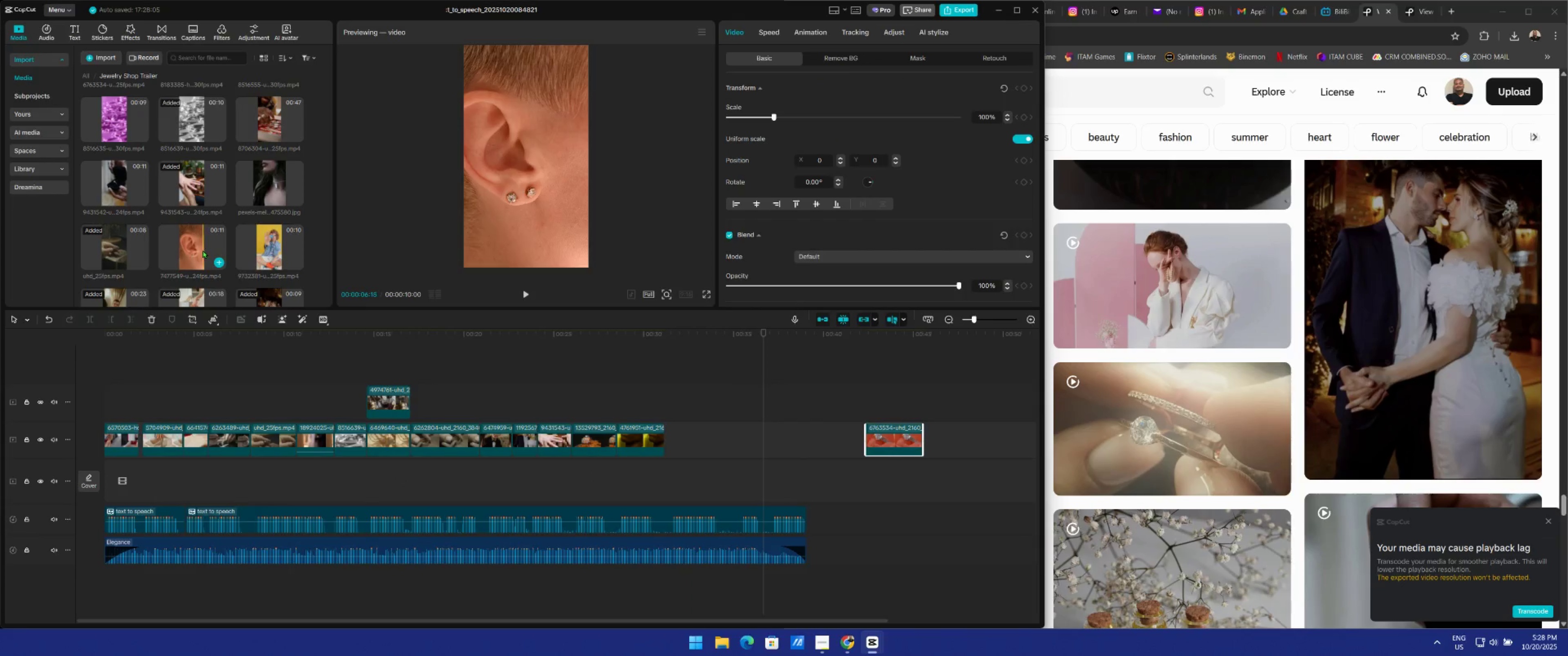 
left_click_drag(start_coordinate=[201, 249], to_coordinate=[668, 437])
 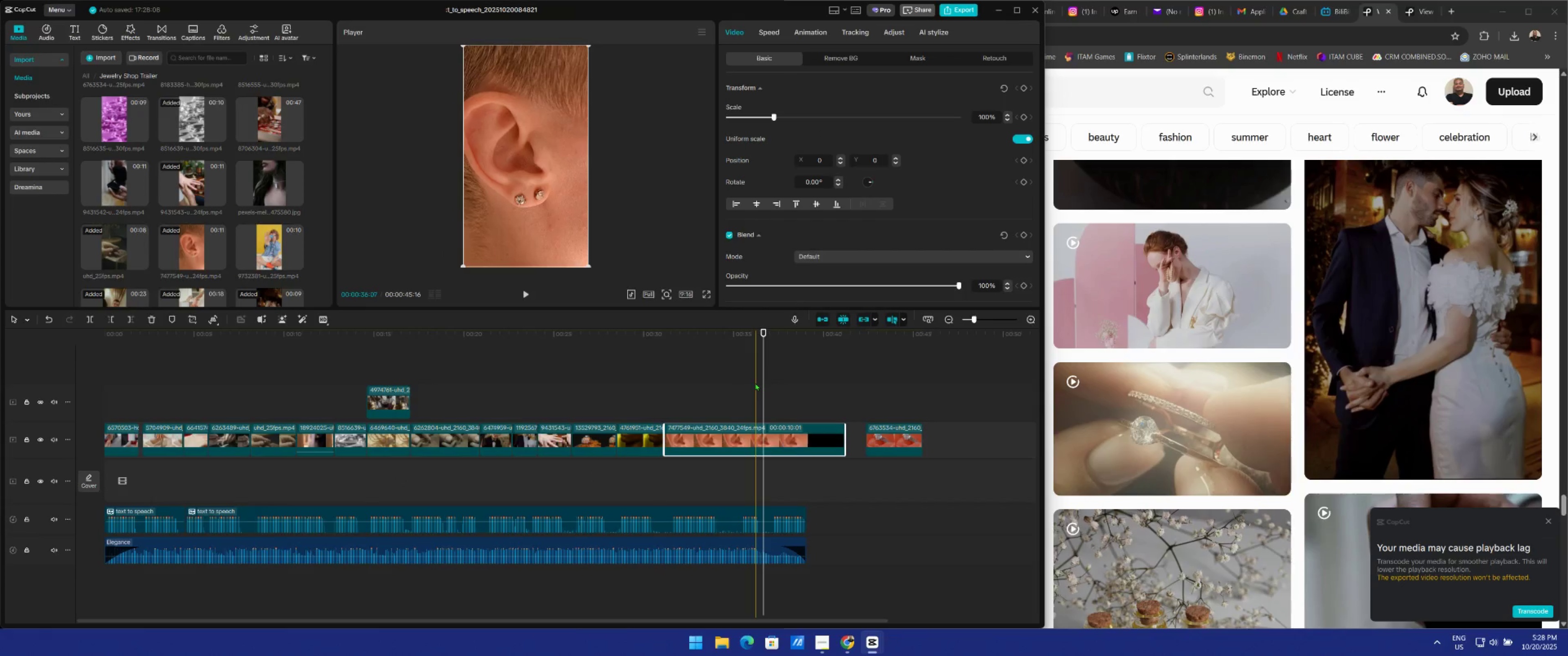 
left_click([755, 383])
 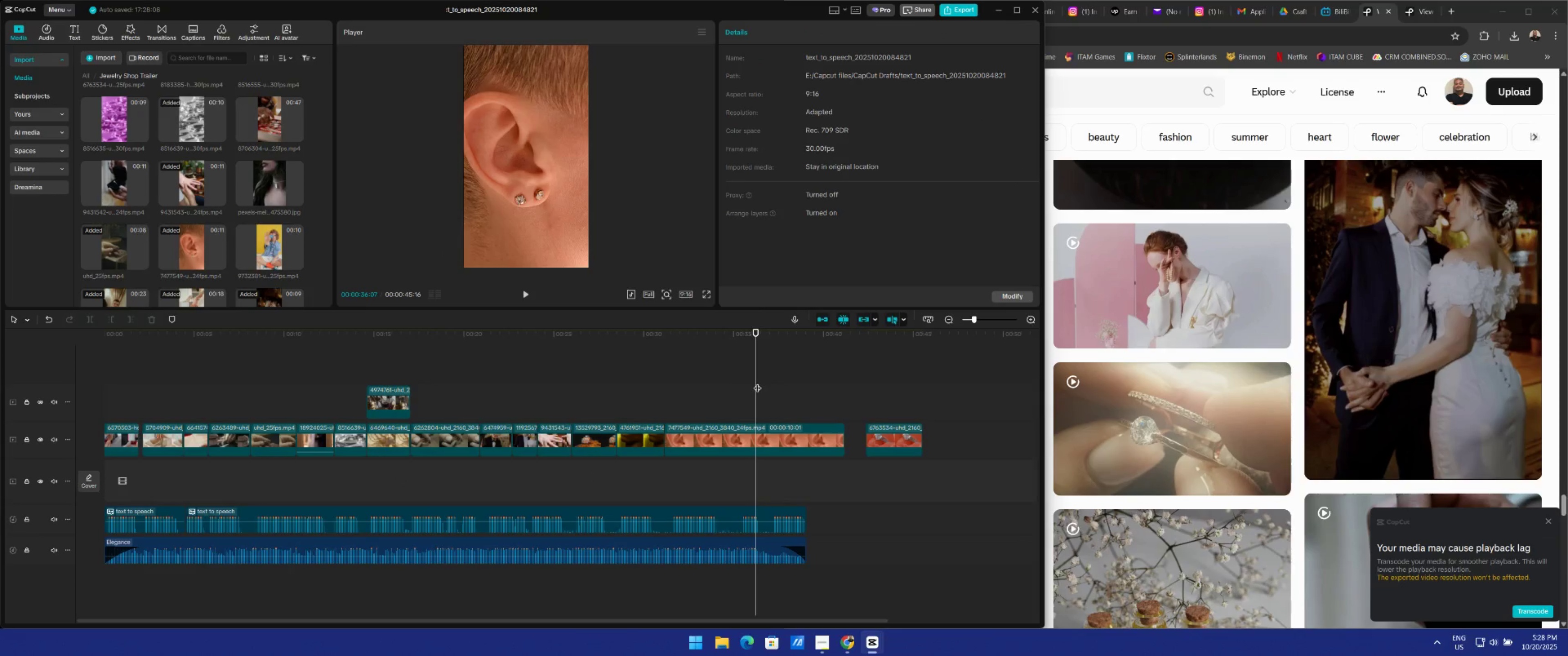 
left_click_drag(start_coordinate=[758, 382], to_coordinate=[658, 400])
 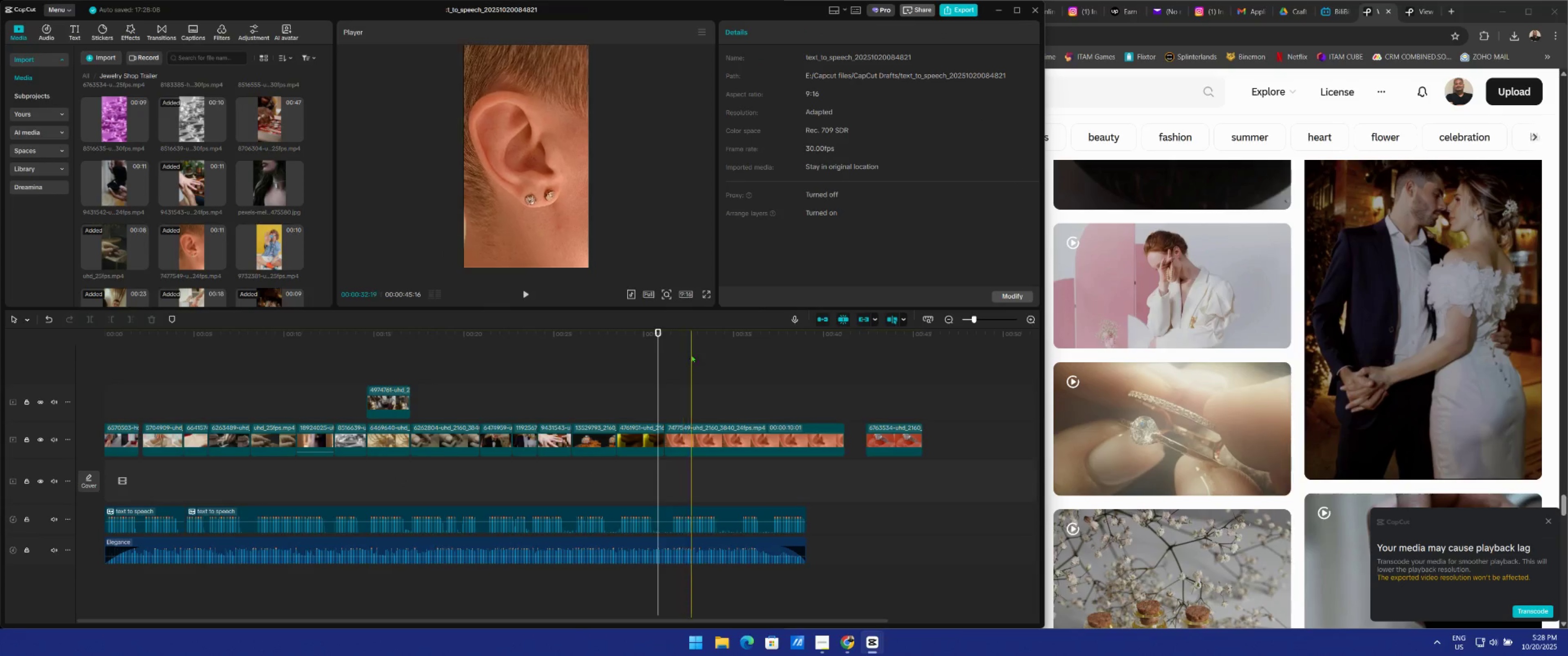 
key(Space)
 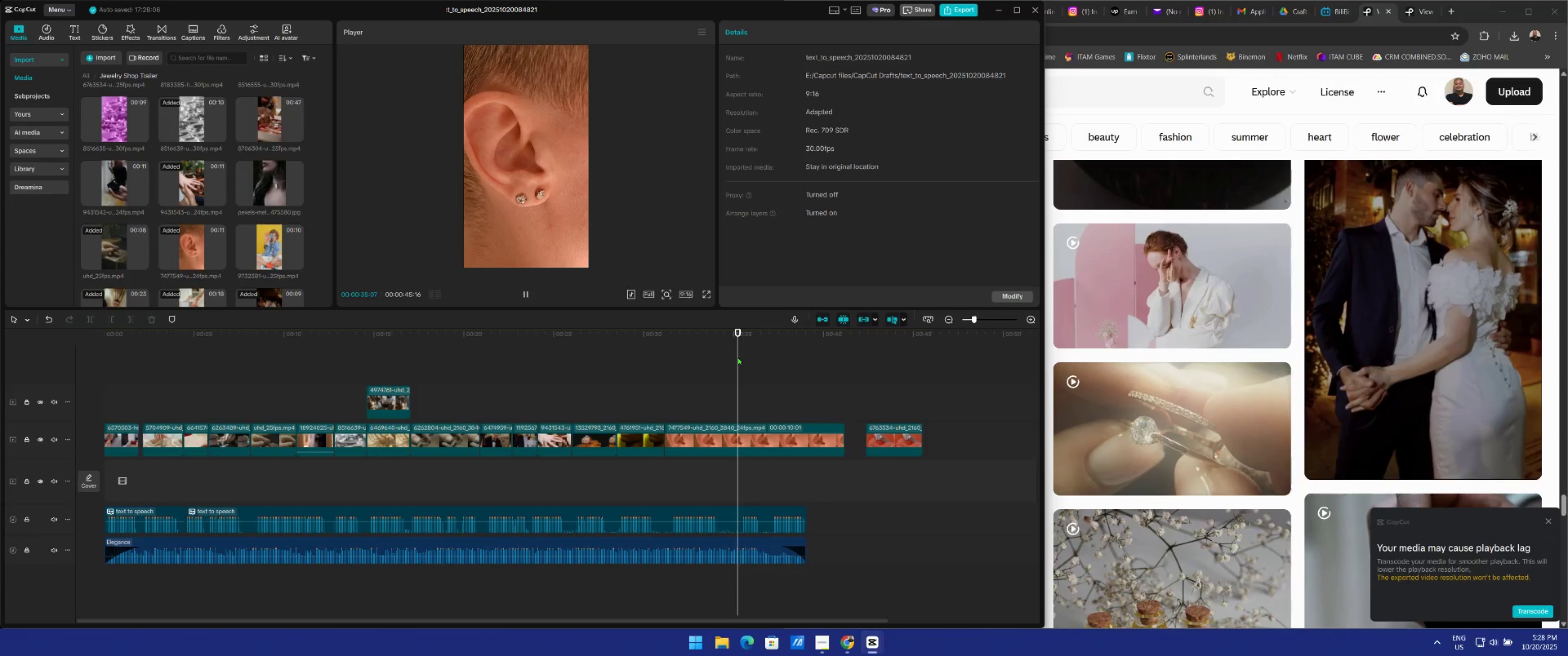 
left_click_drag(start_coordinate=[738, 357], to_coordinate=[665, 367])
 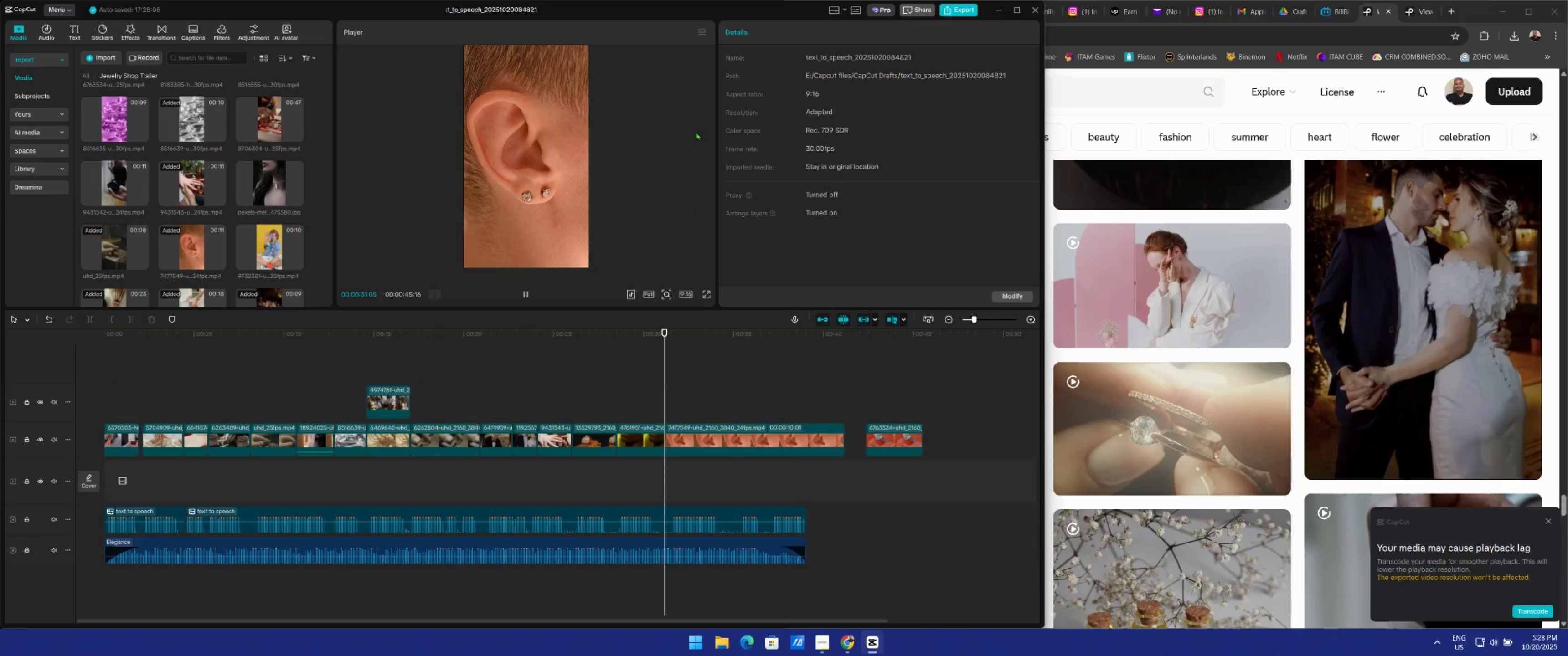 
key(Space)
 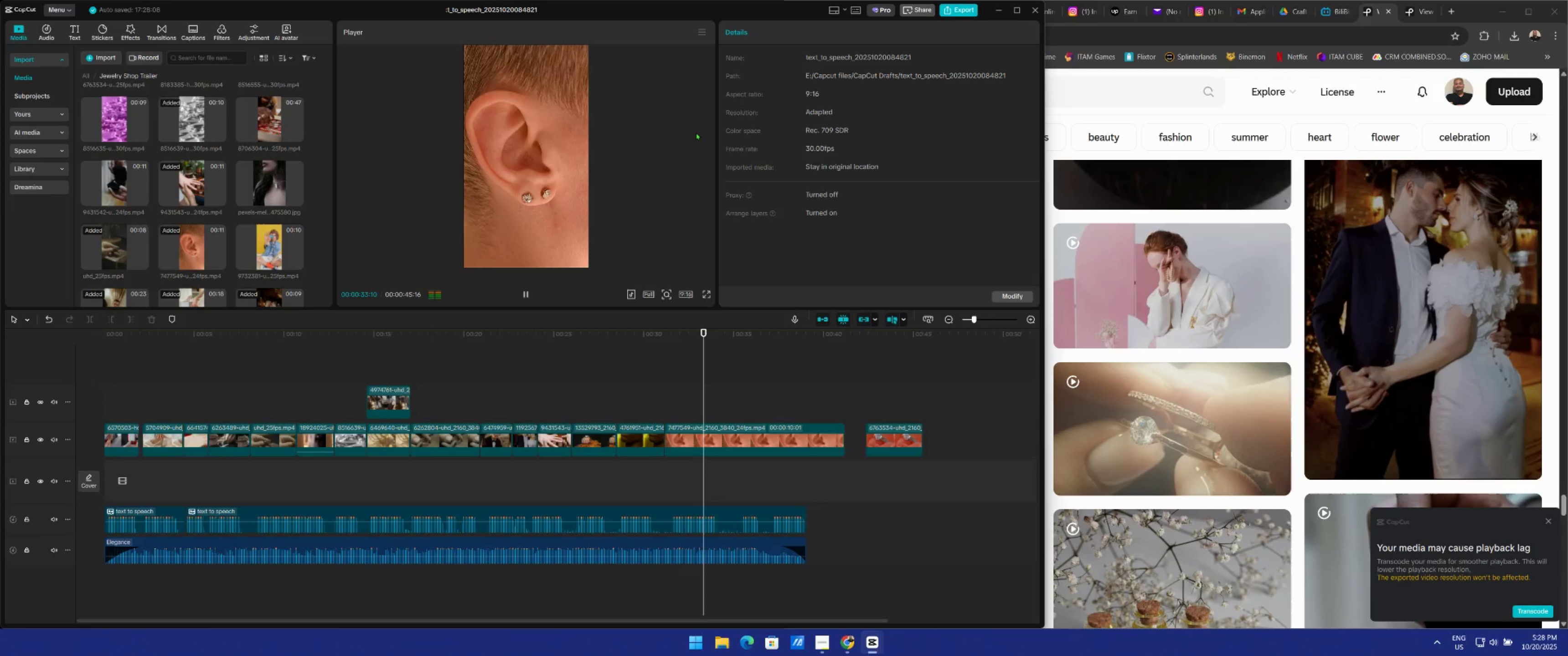 
type( ww  )
 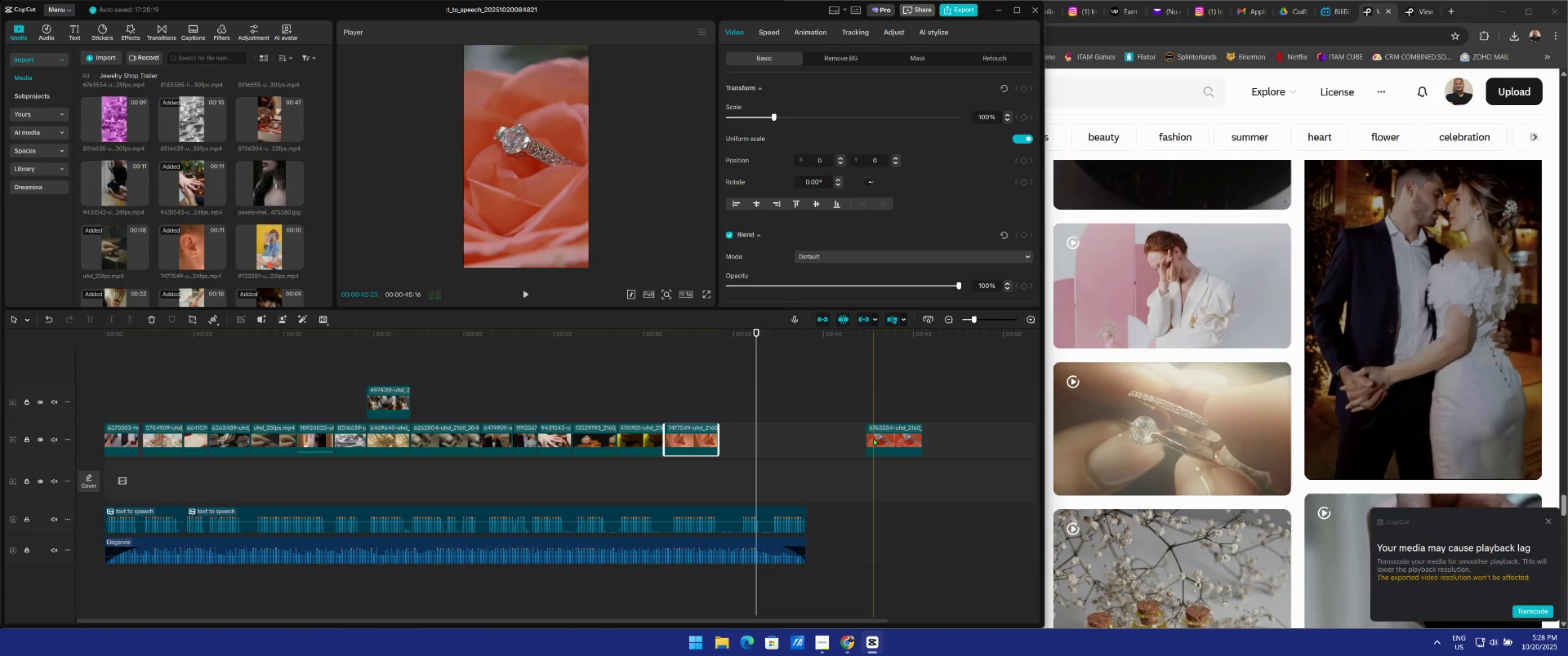 
left_click_drag(start_coordinate=[876, 438], to_coordinate=[727, 437])
 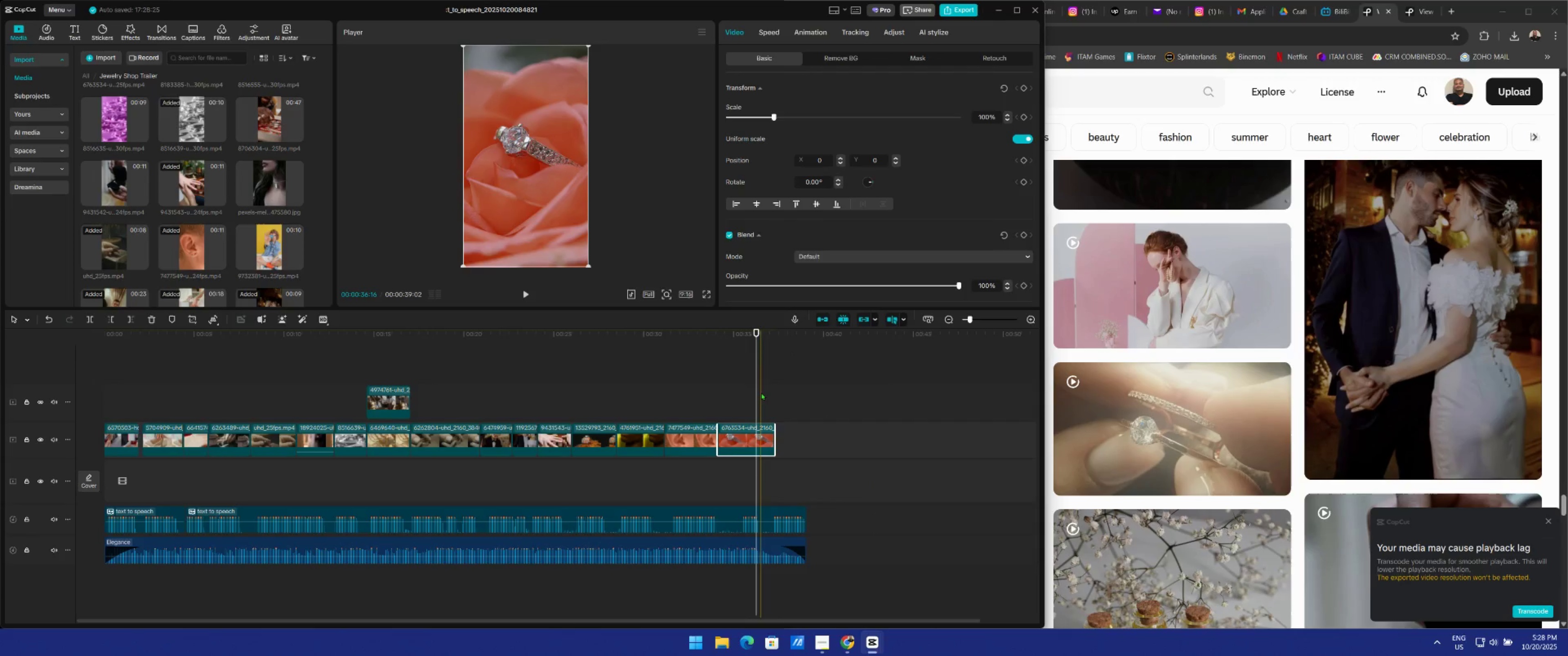 
left_click_drag(start_coordinate=[756, 389], to_coordinate=[716, 391])
 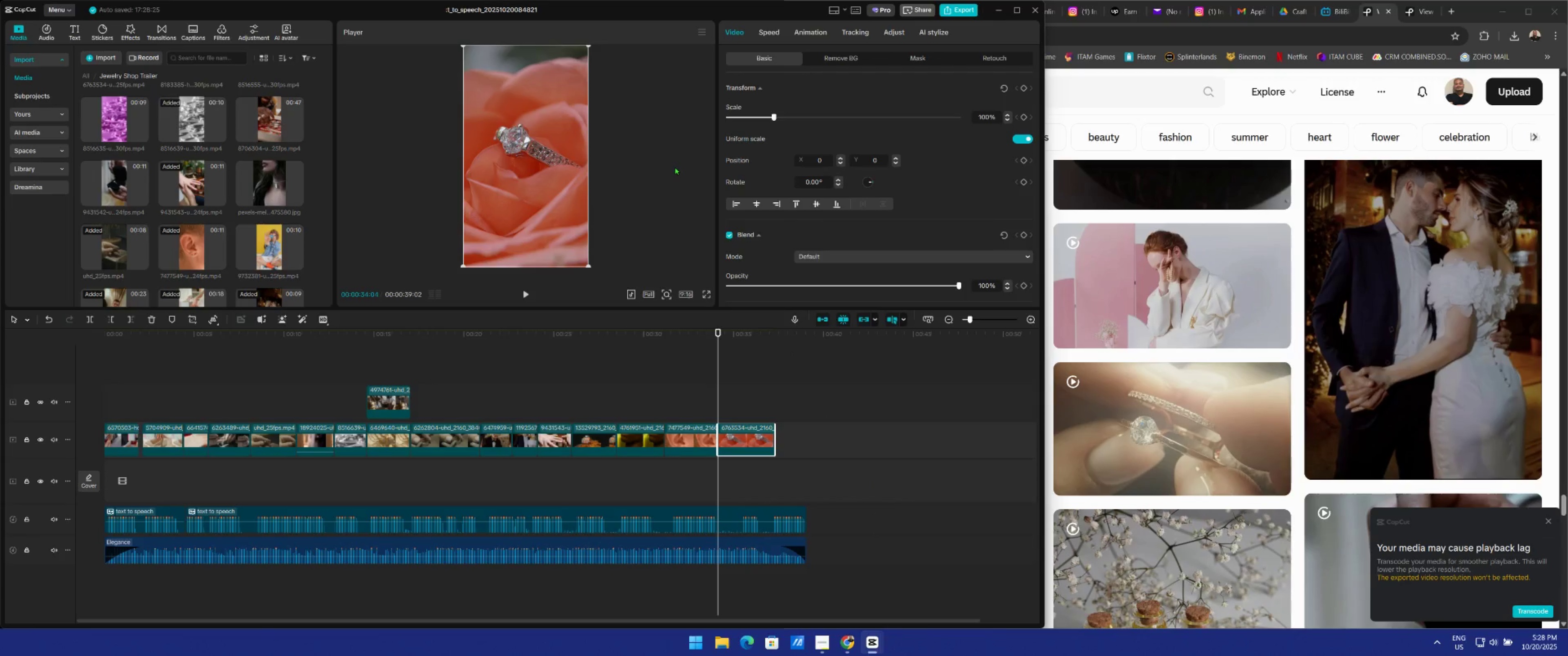 
key(Space)
 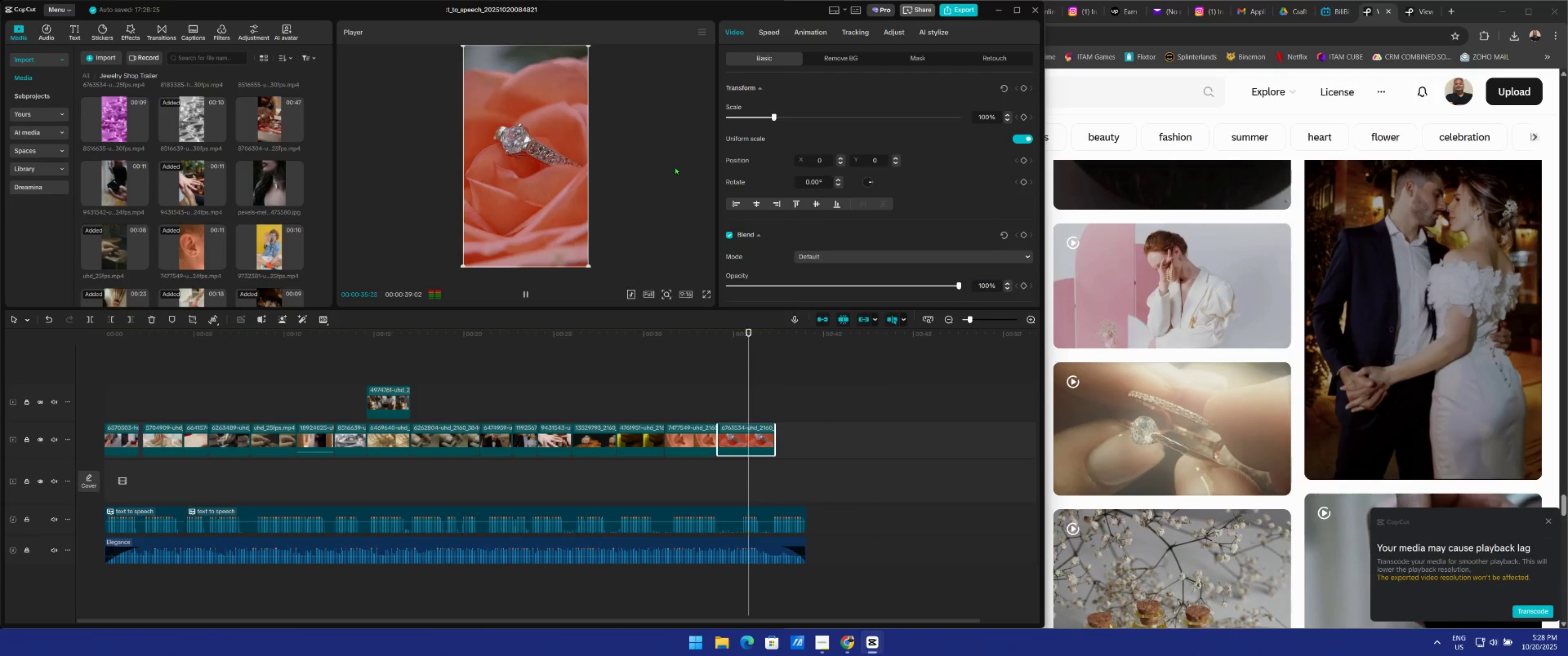 
key(Space)
 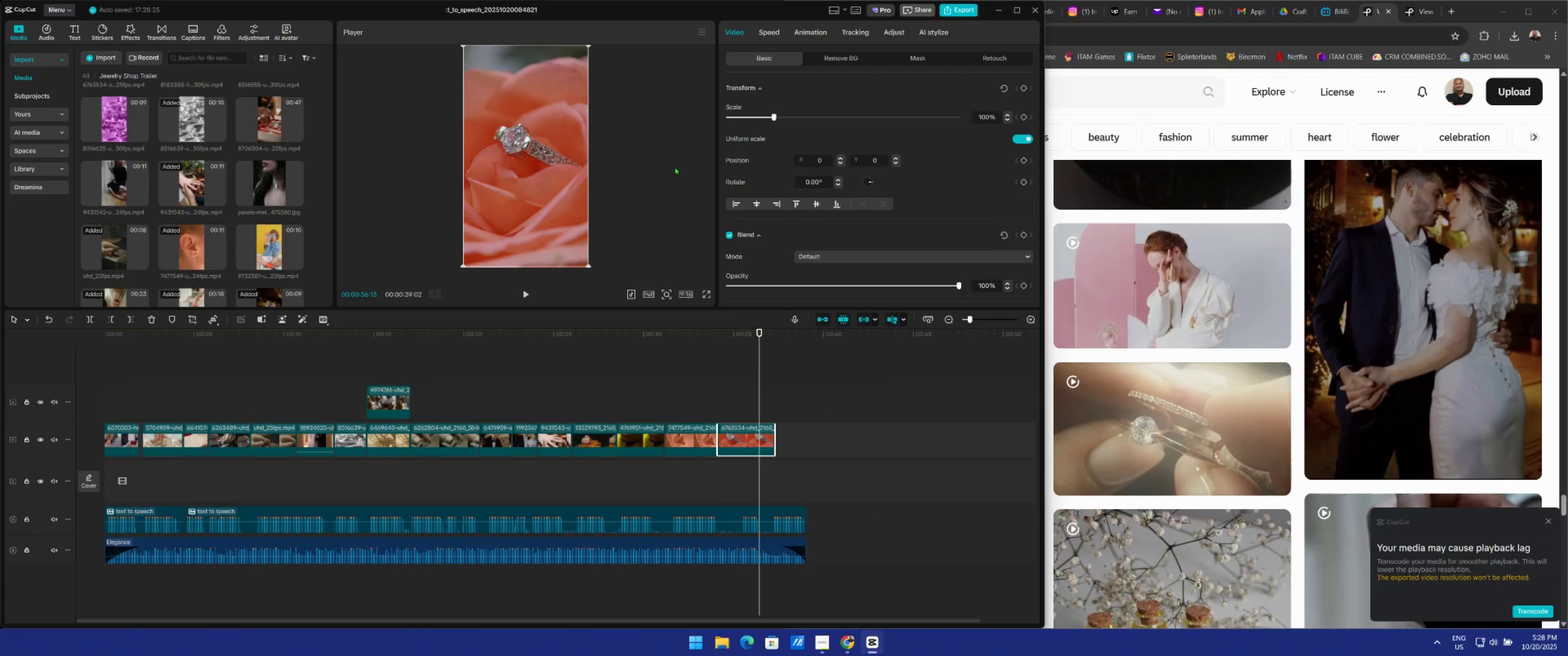 
key(Space)
 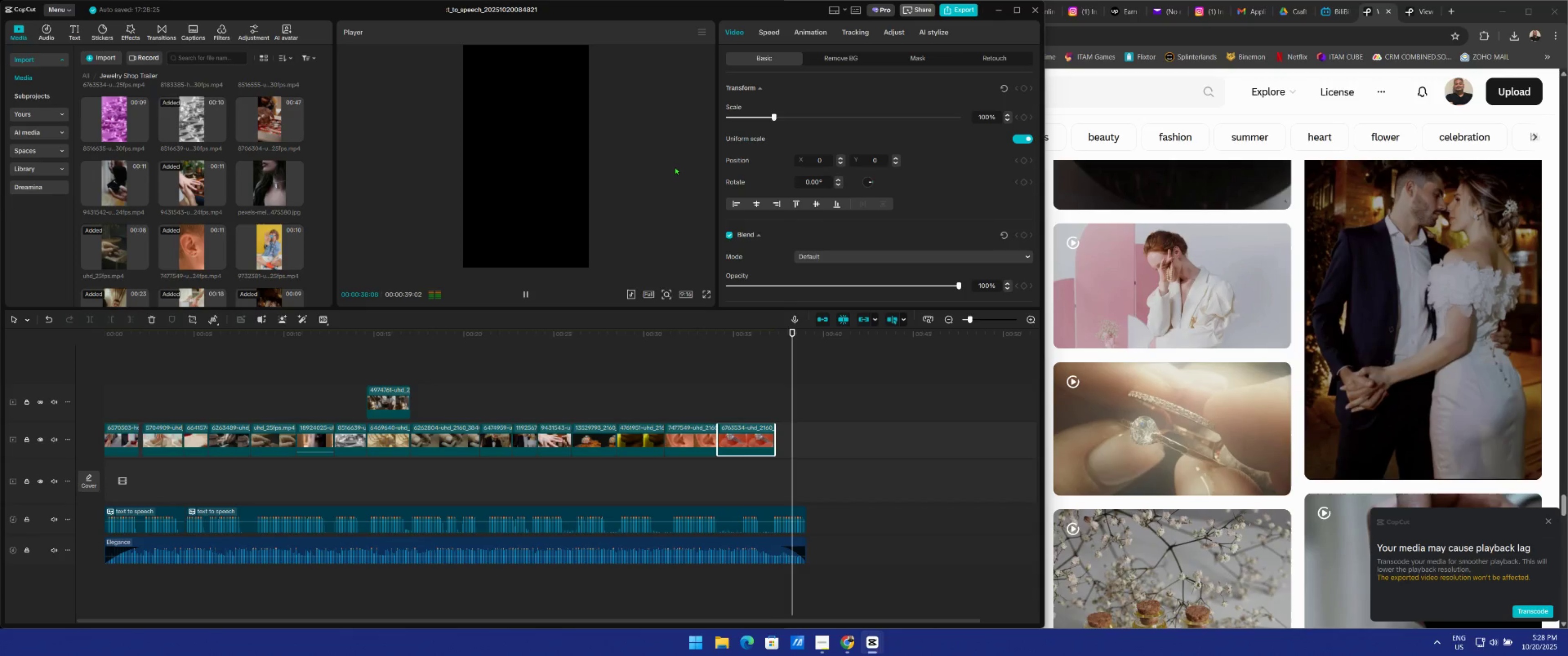 
key(Space)
 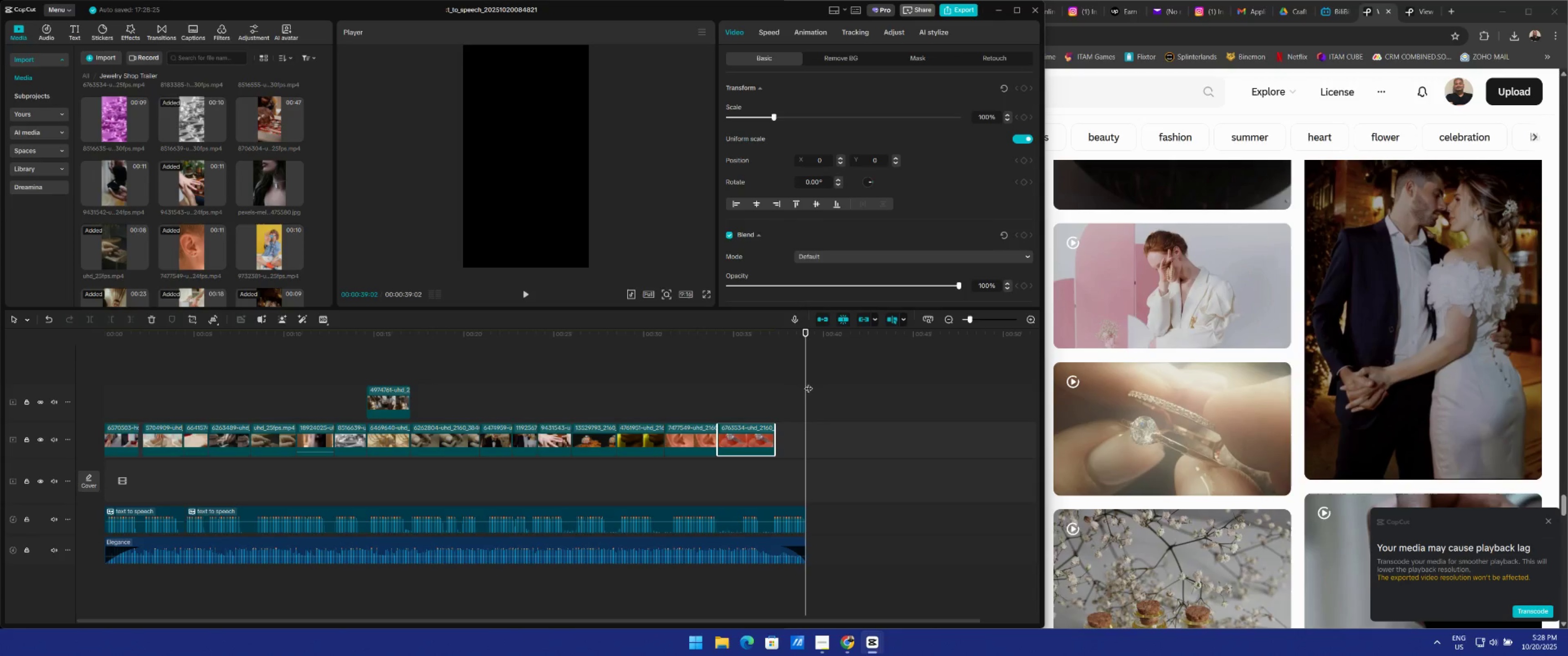 
left_click_drag(start_coordinate=[806, 381], to_coordinate=[765, 388])
 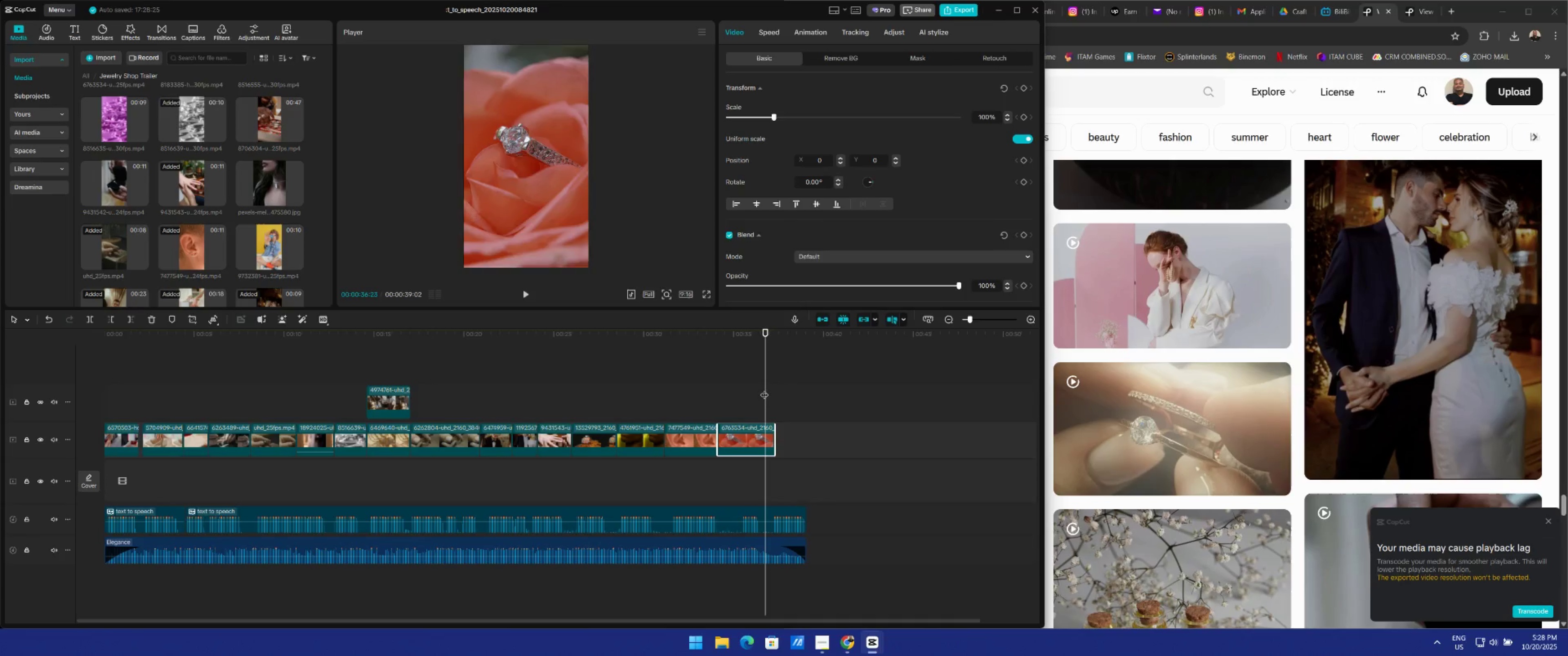 
key(W)
 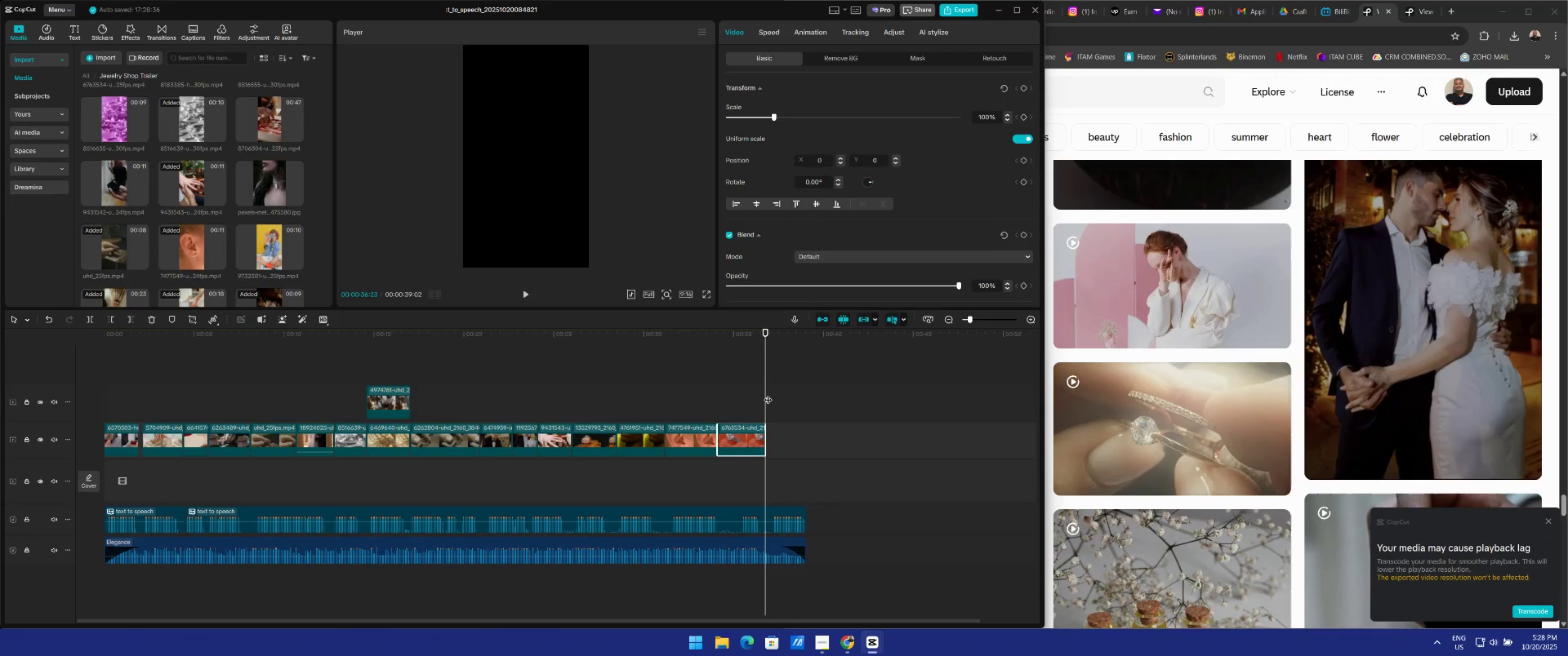 
left_click_drag(start_coordinate=[768, 394], to_coordinate=[747, 399])
 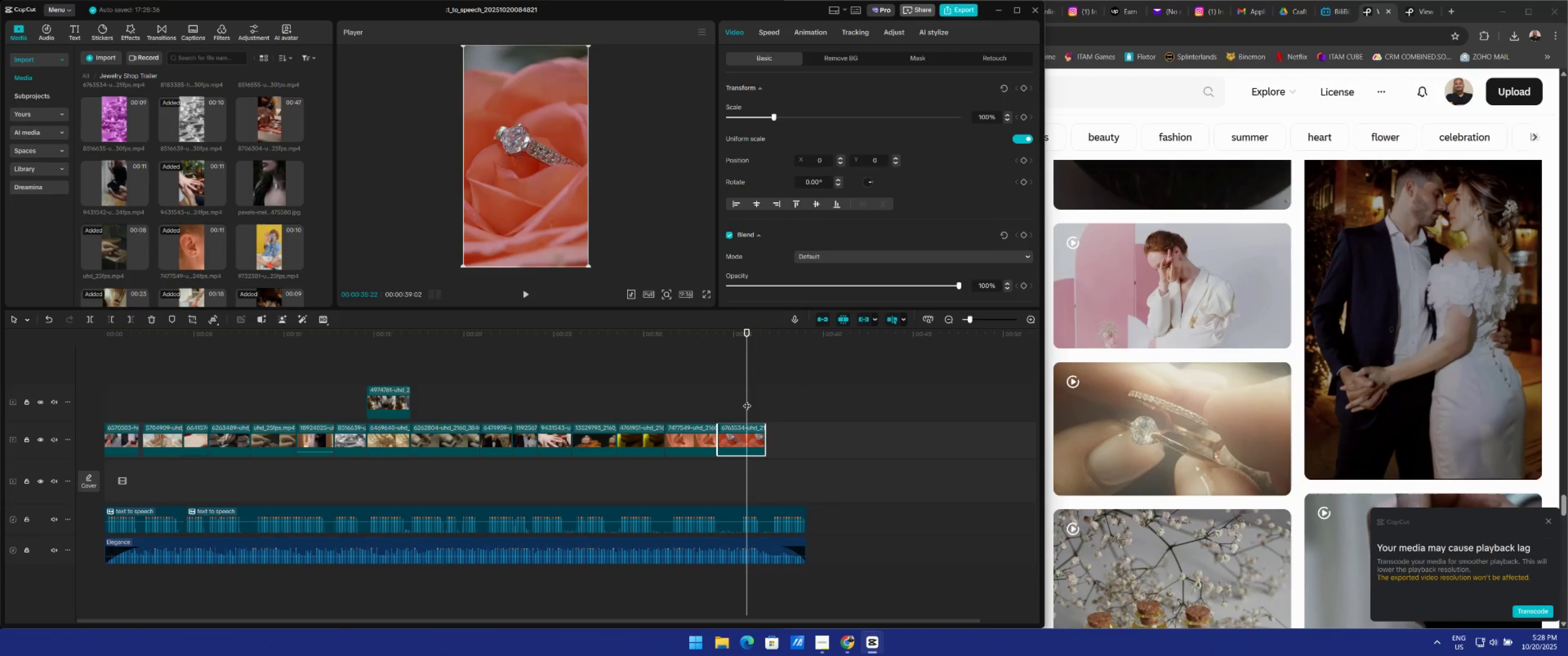 
key(Space)
 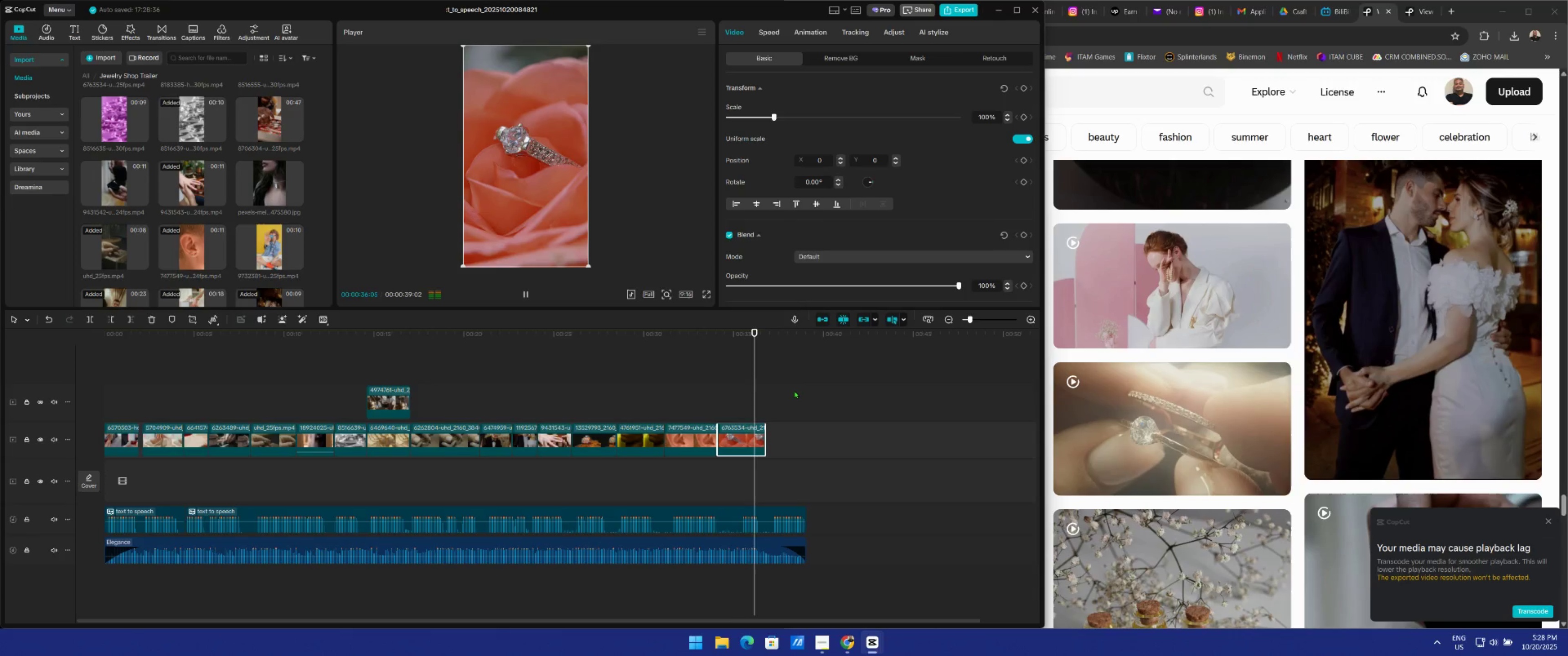 
key(Space)
 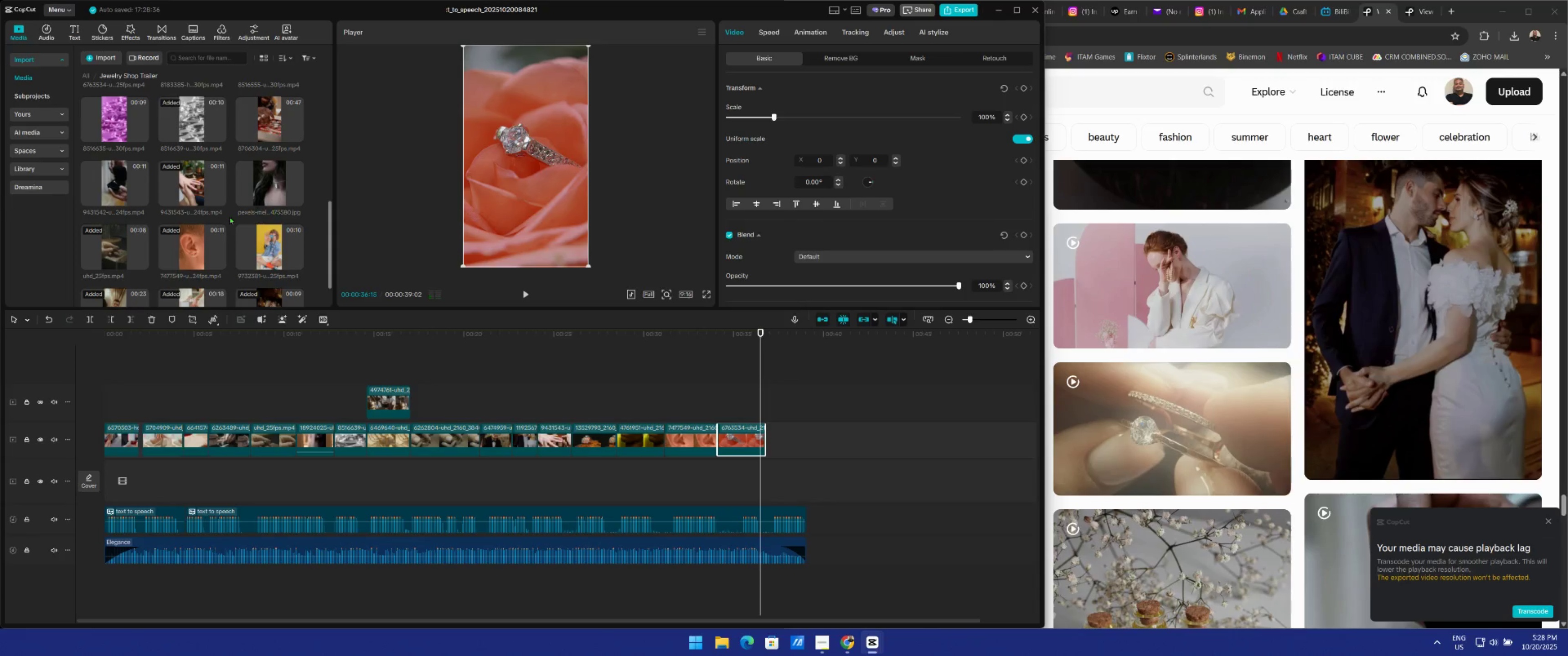 
scroll: coordinate [233, 220], scroll_direction: down, amount: 6.0
 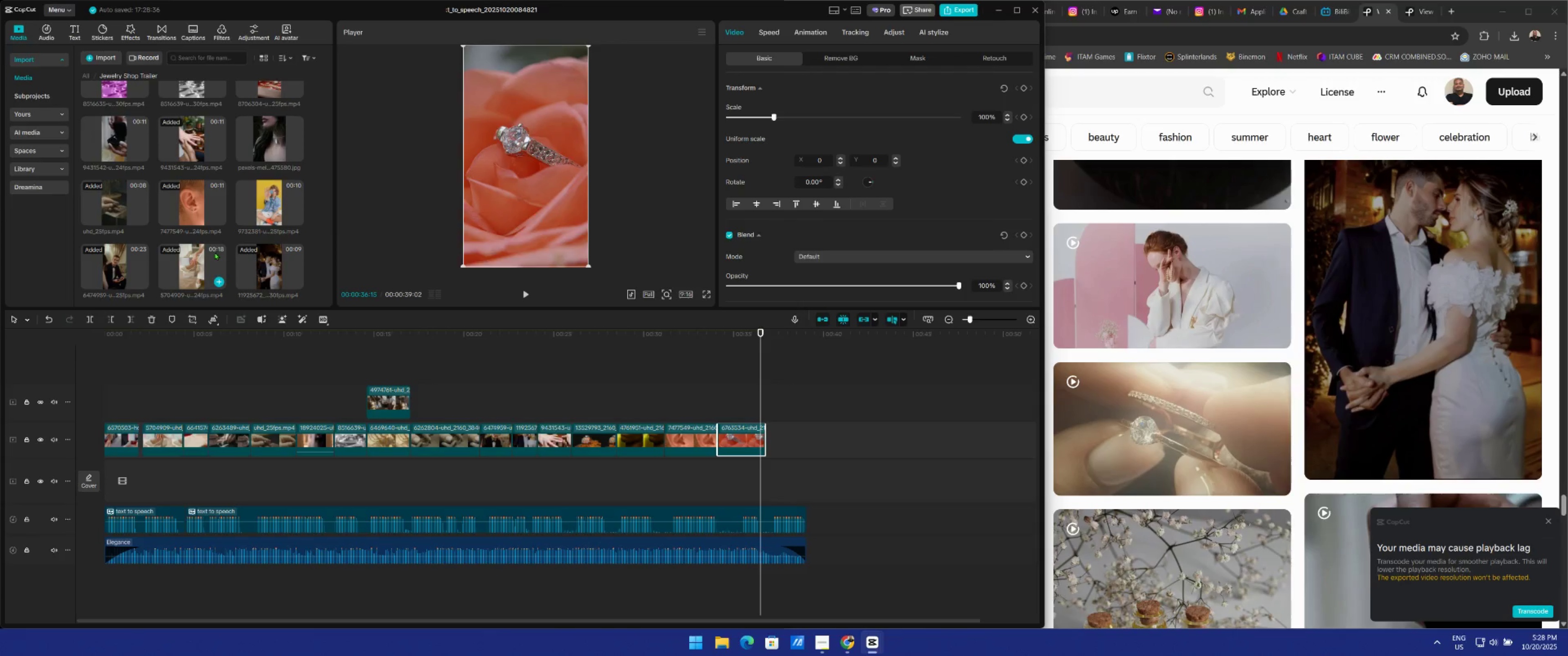 
scroll: coordinate [269, 255], scroll_direction: up, amount: 9.0
 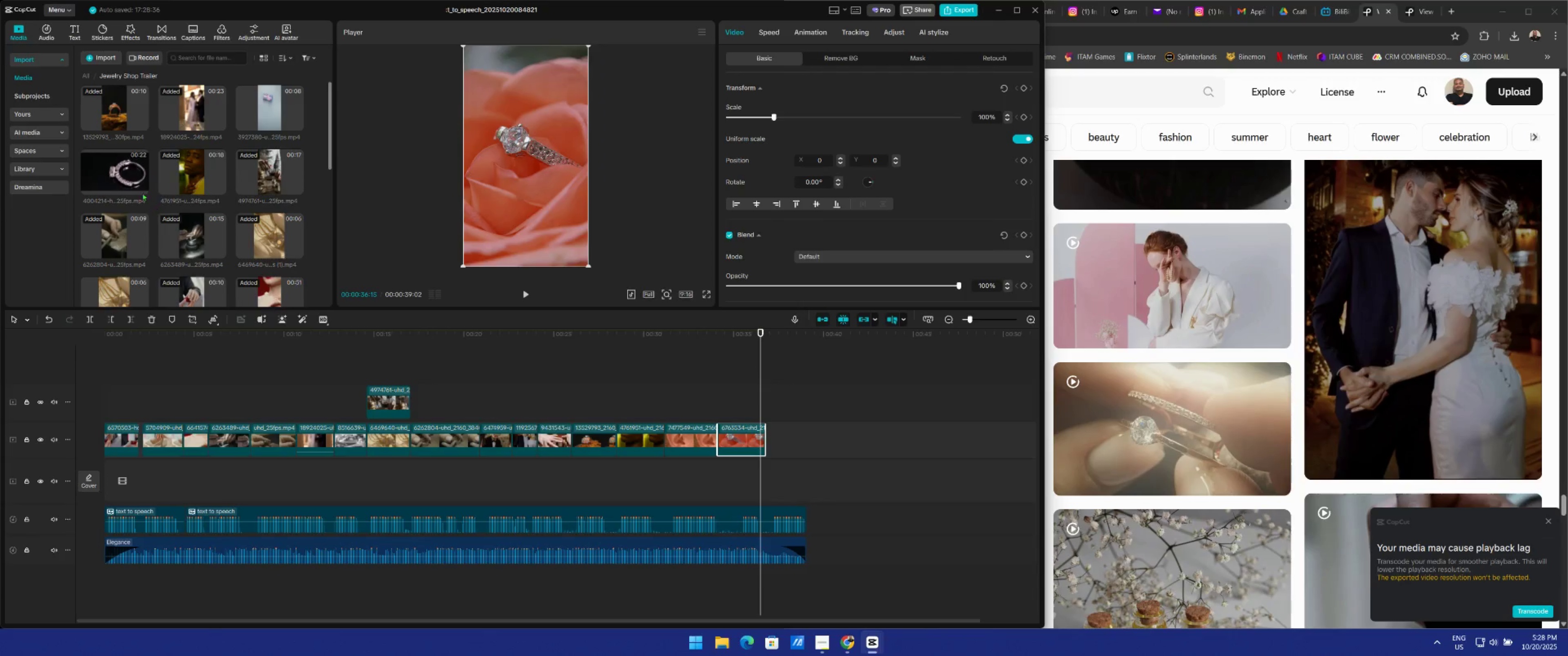 
left_click_drag(start_coordinate=[126, 169], to_coordinate=[766, 436])
 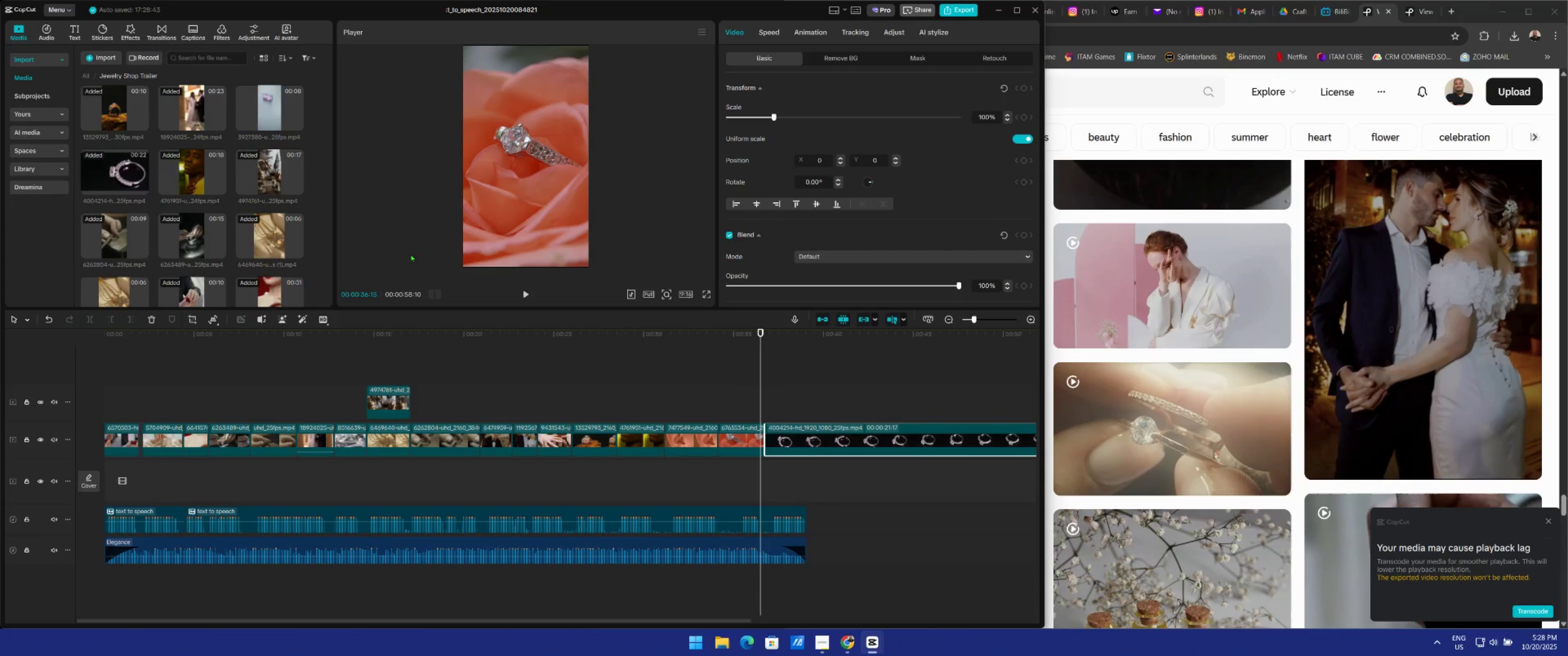 
key(Space)
 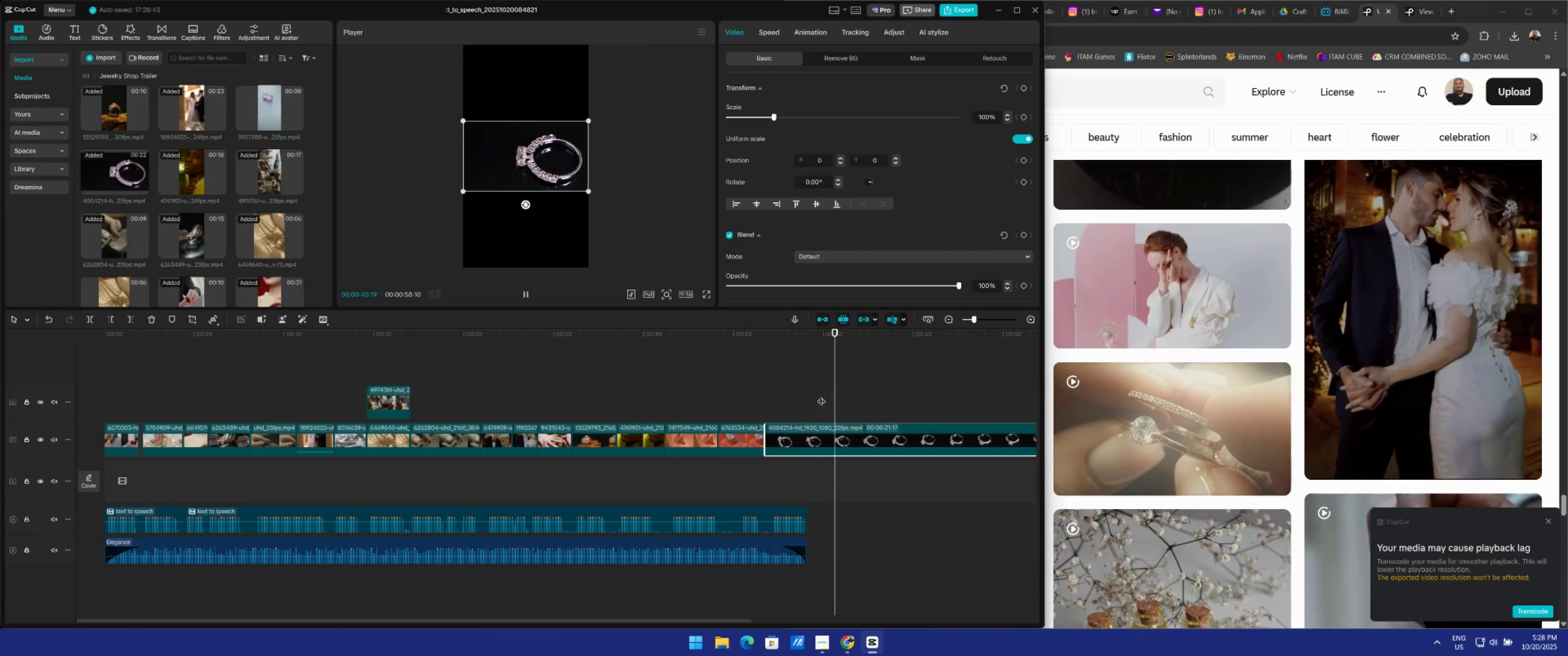 
key(Space)
 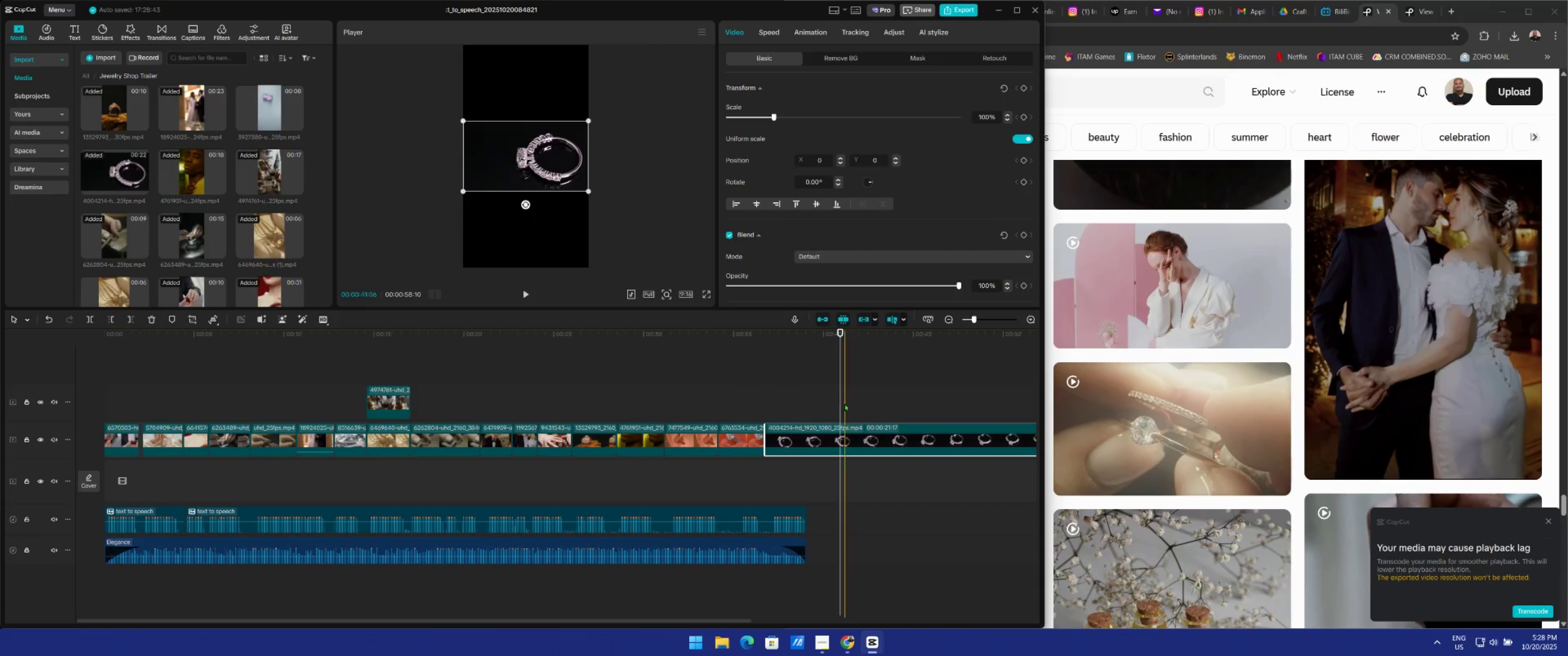 
left_click_drag(start_coordinate=[836, 404], to_coordinate=[788, 415])
 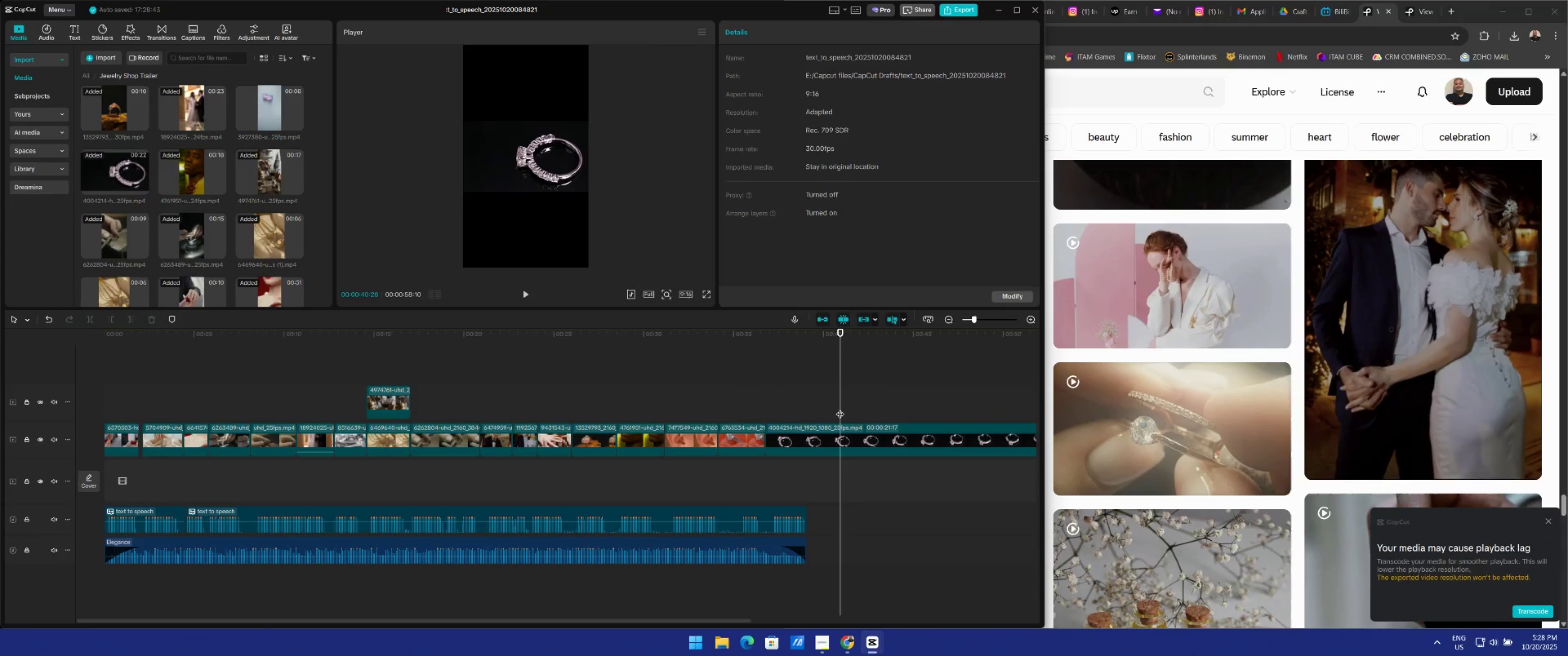 
left_click_drag(start_coordinate=[840, 408], to_coordinate=[781, 429])
 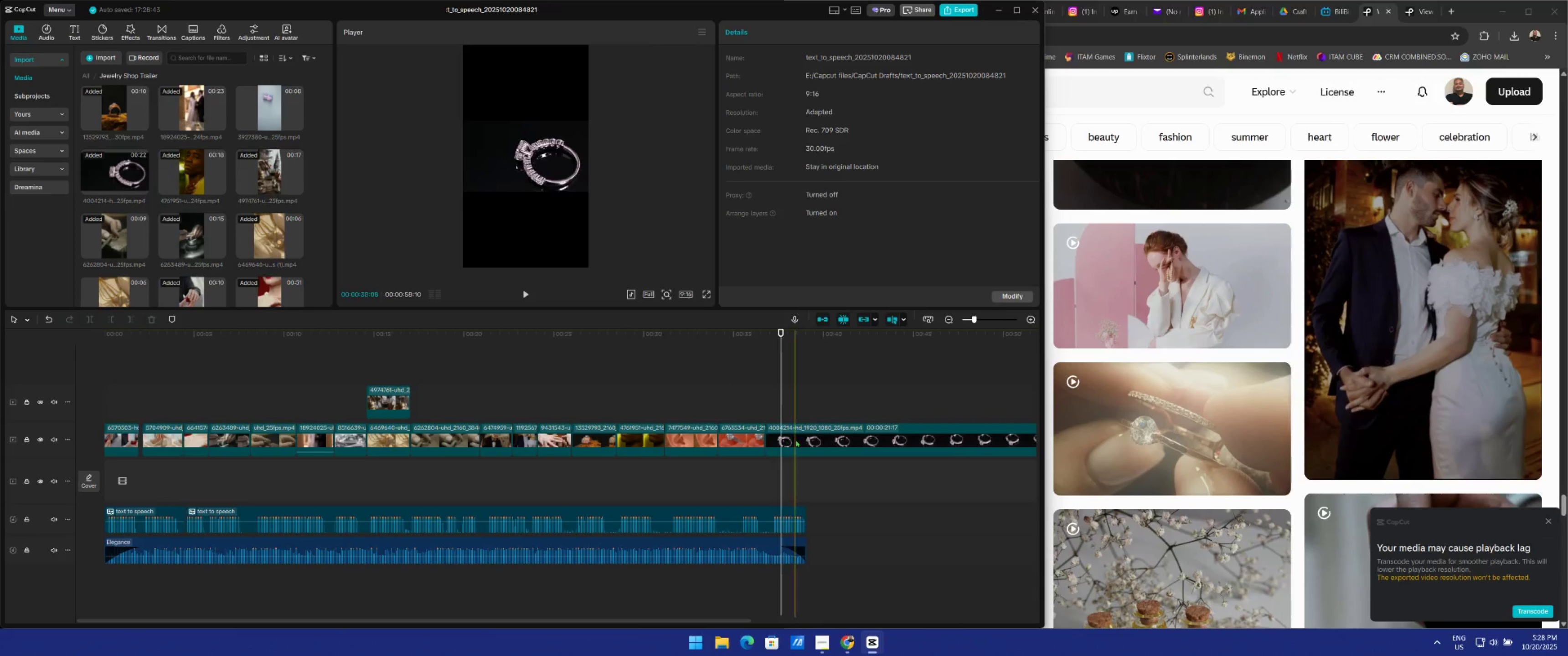 
left_click([799, 440])
 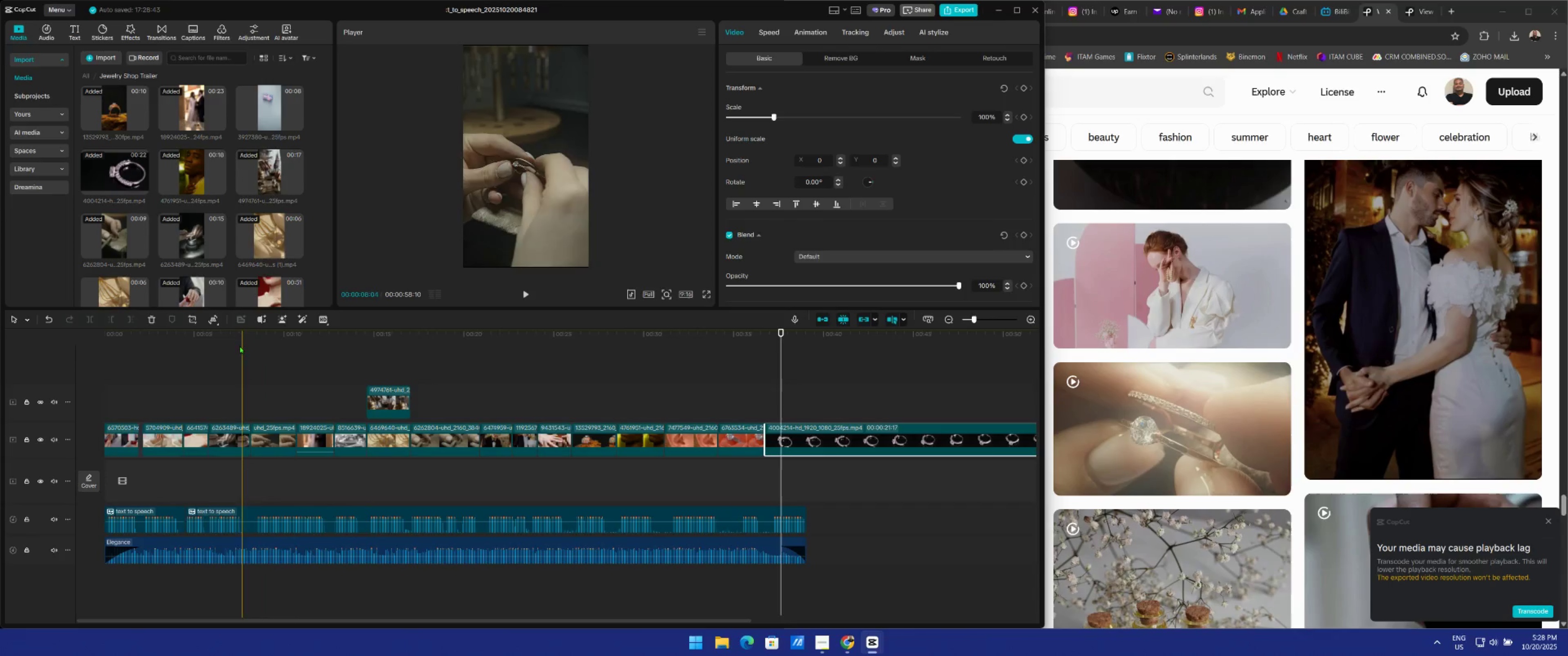 
wait(5.39)
 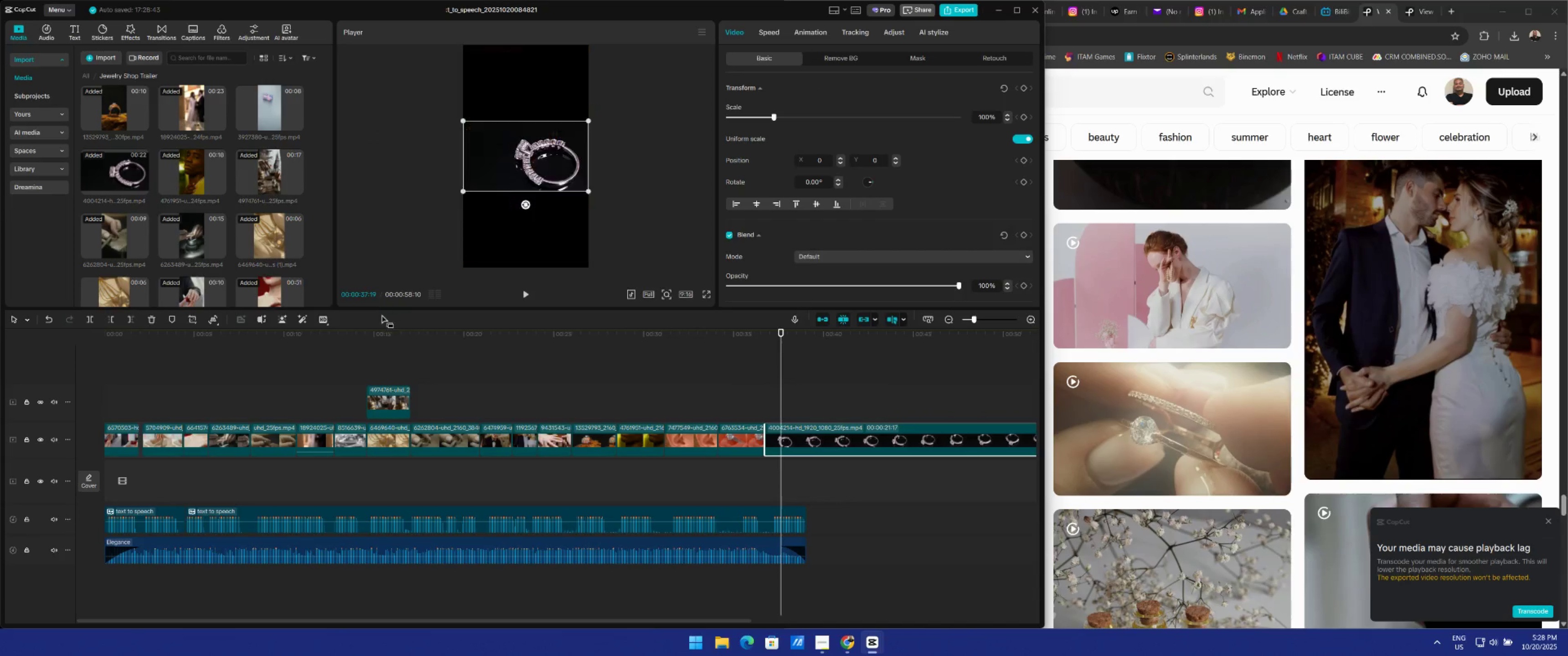 
mouse_move([221, 328])
 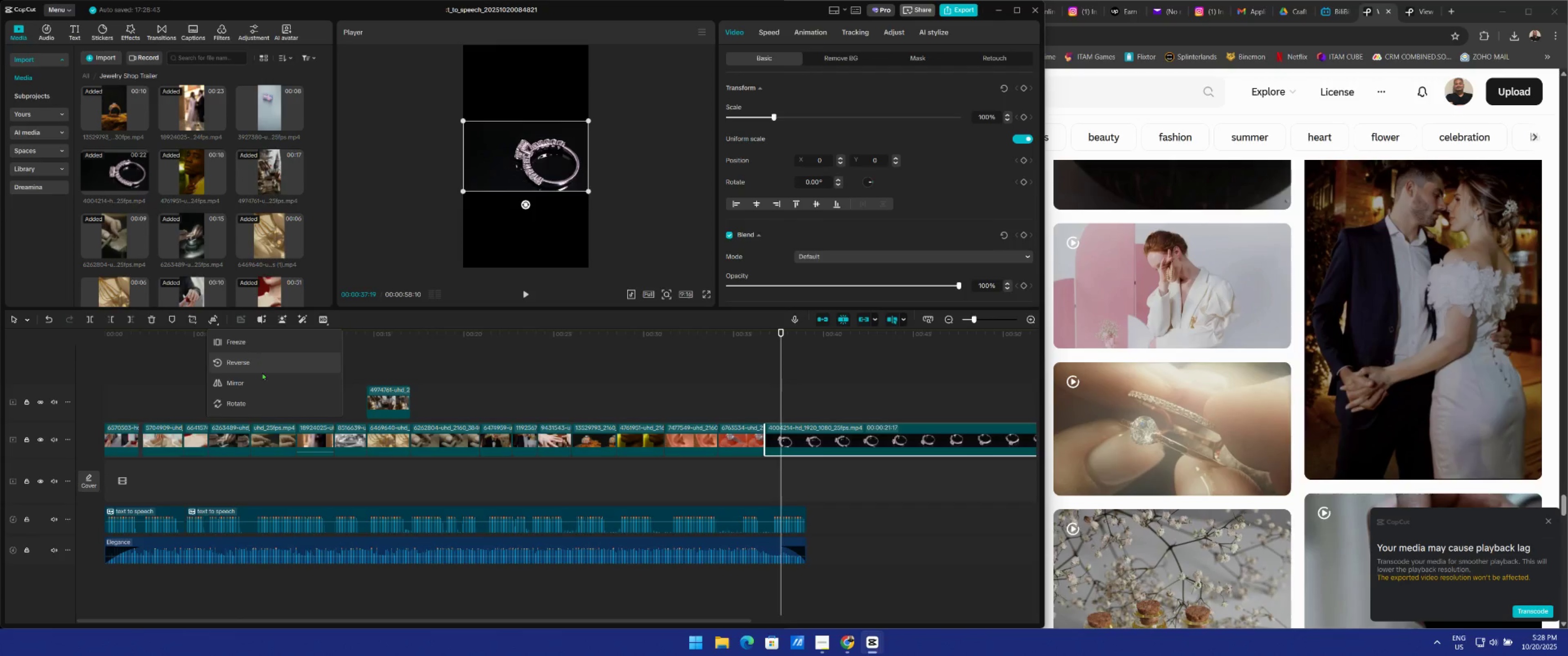 
left_click([259, 399])
 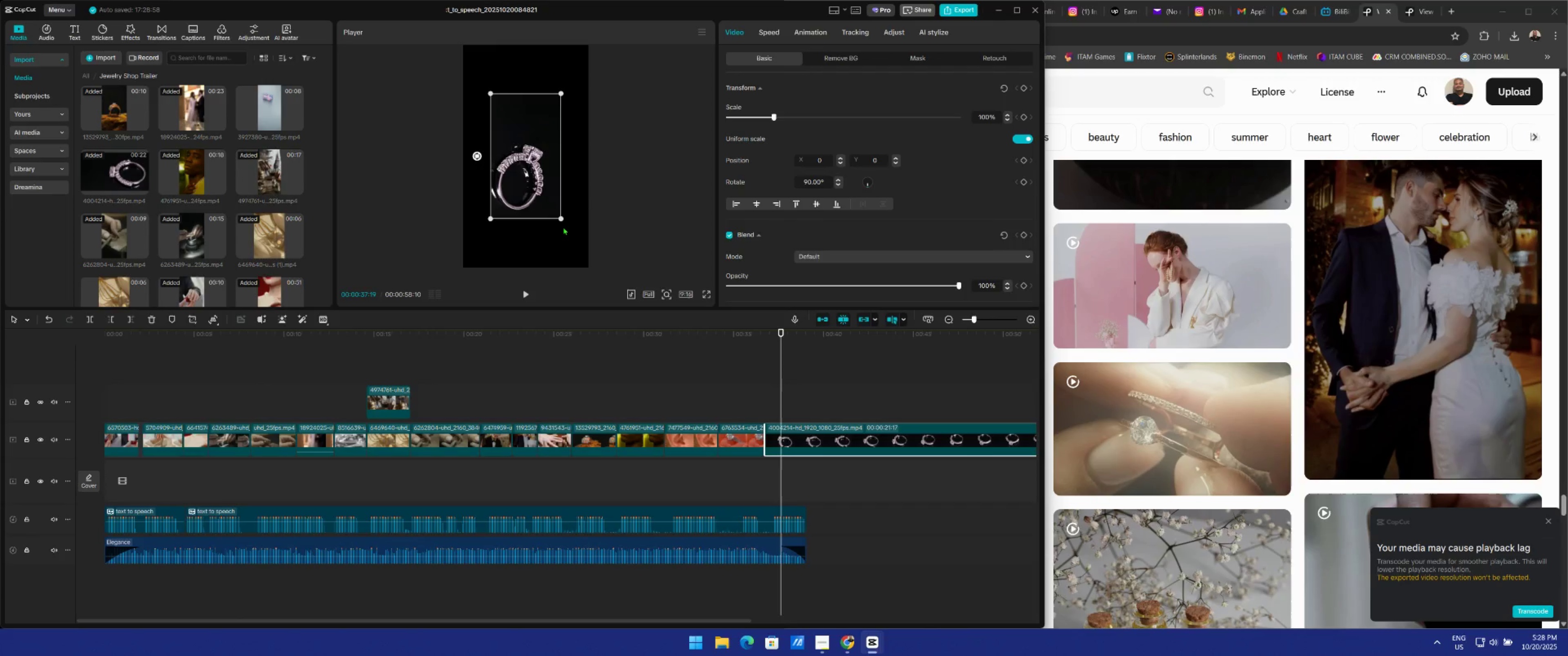 
left_click_drag(start_coordinate=[561, 221], to_coordinate=[616, 285])
 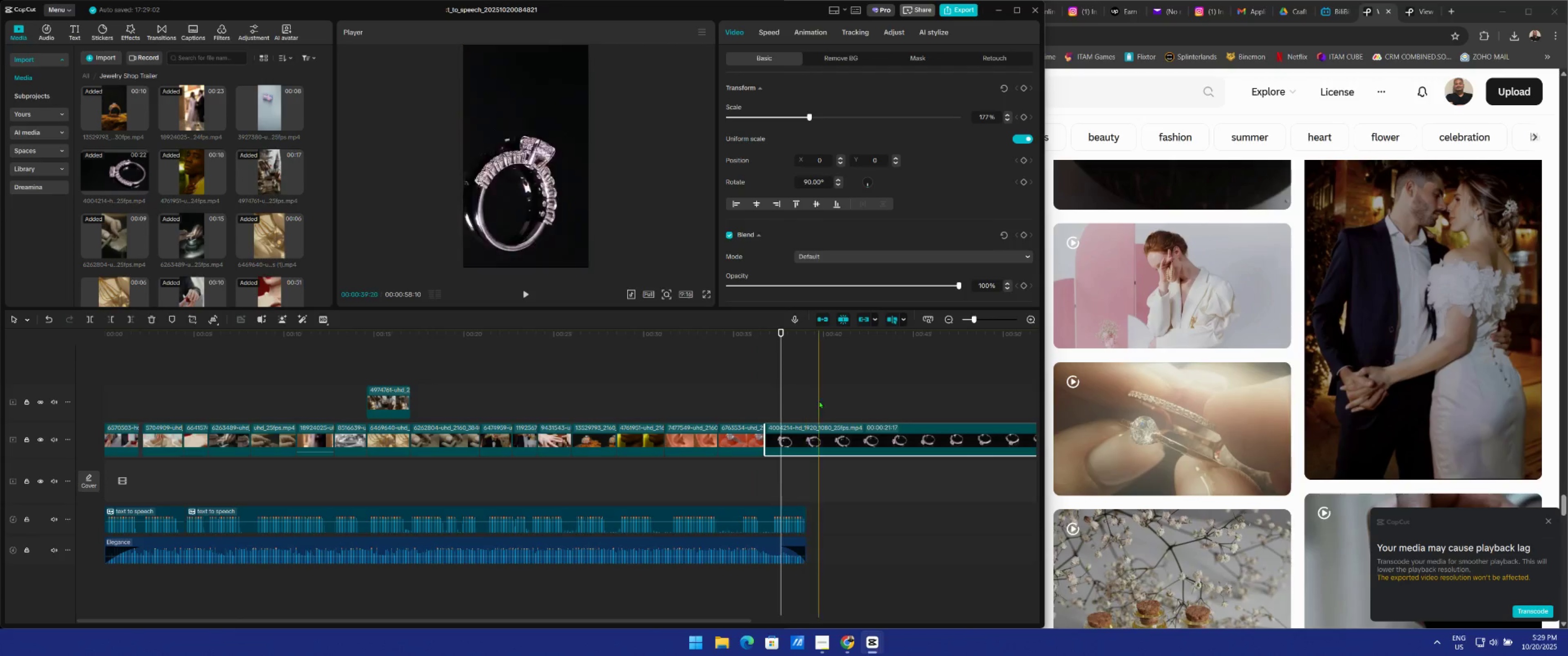 
key(Space)
 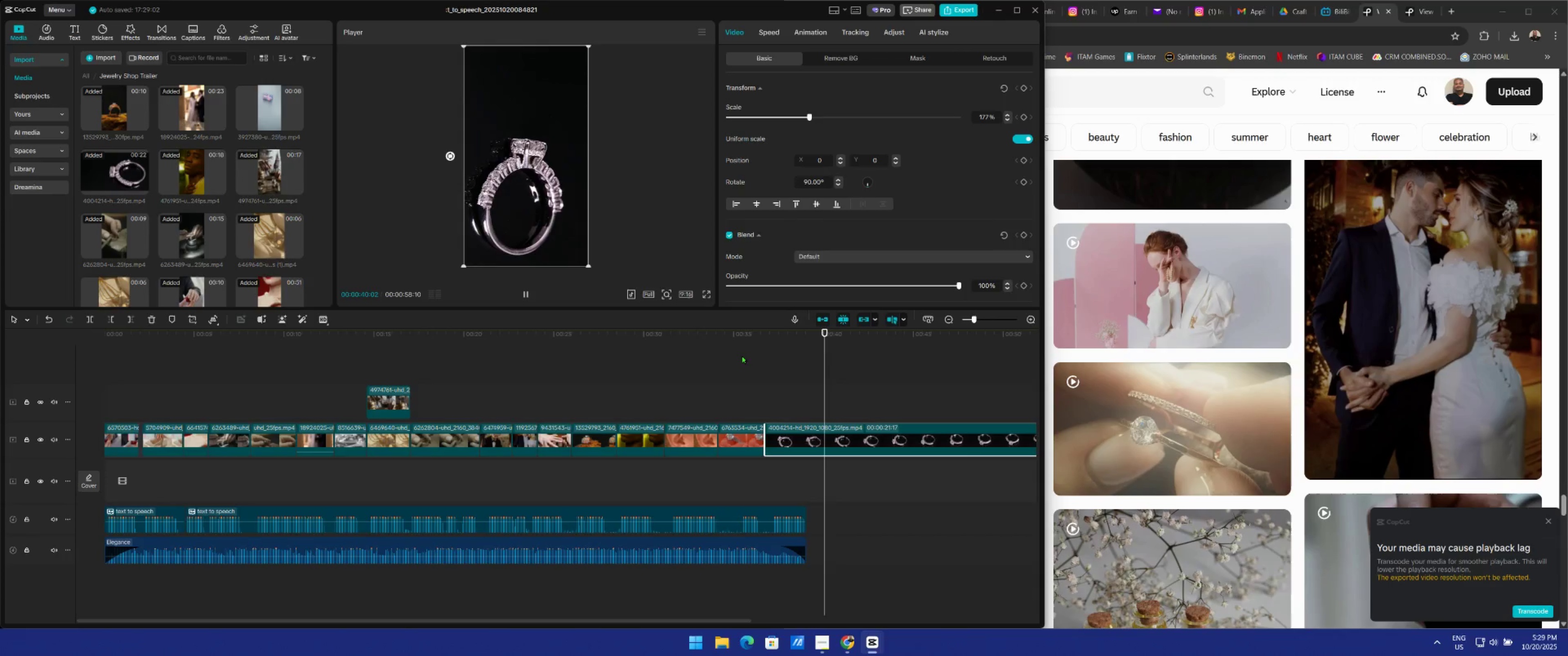 
left_click([738, 333])
 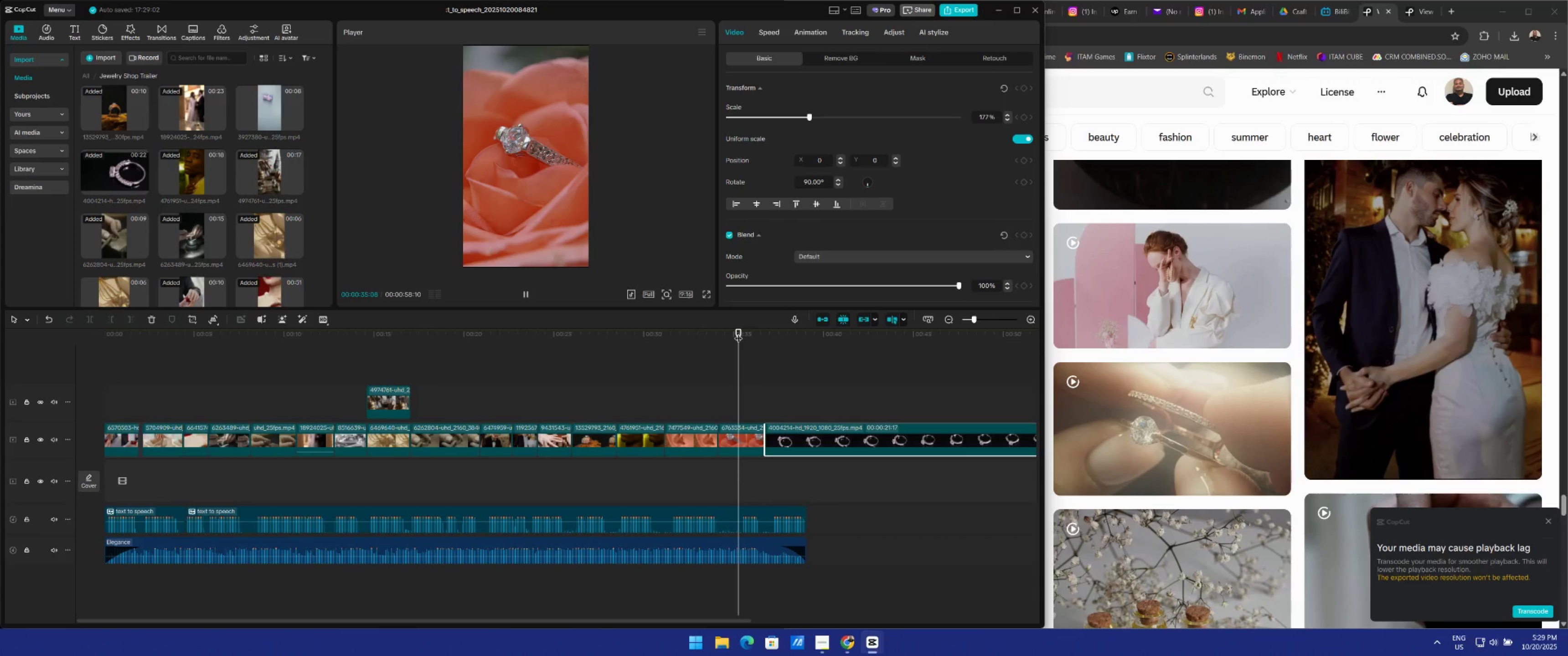 
key(Space)
 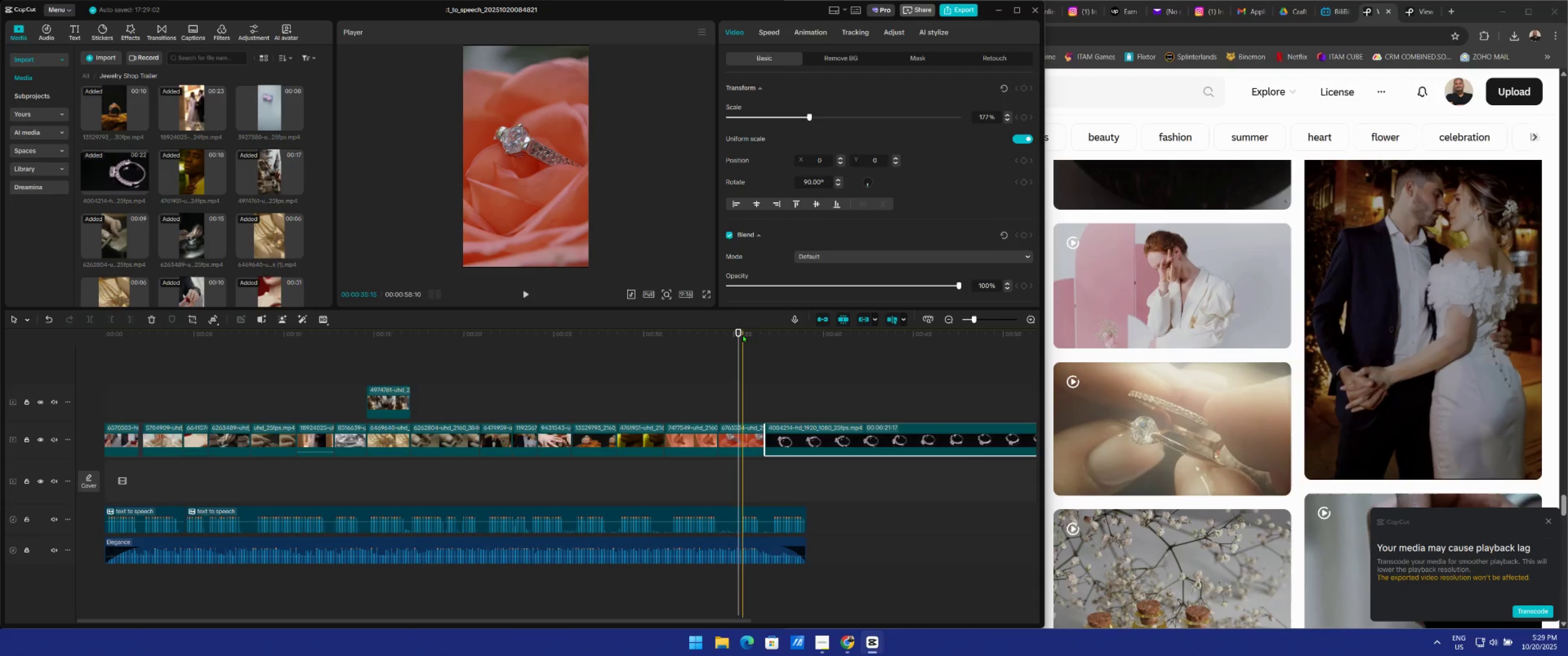 
left_click_drag(start_coordinate=[743, 334], to_coordinate=[658, 340])
 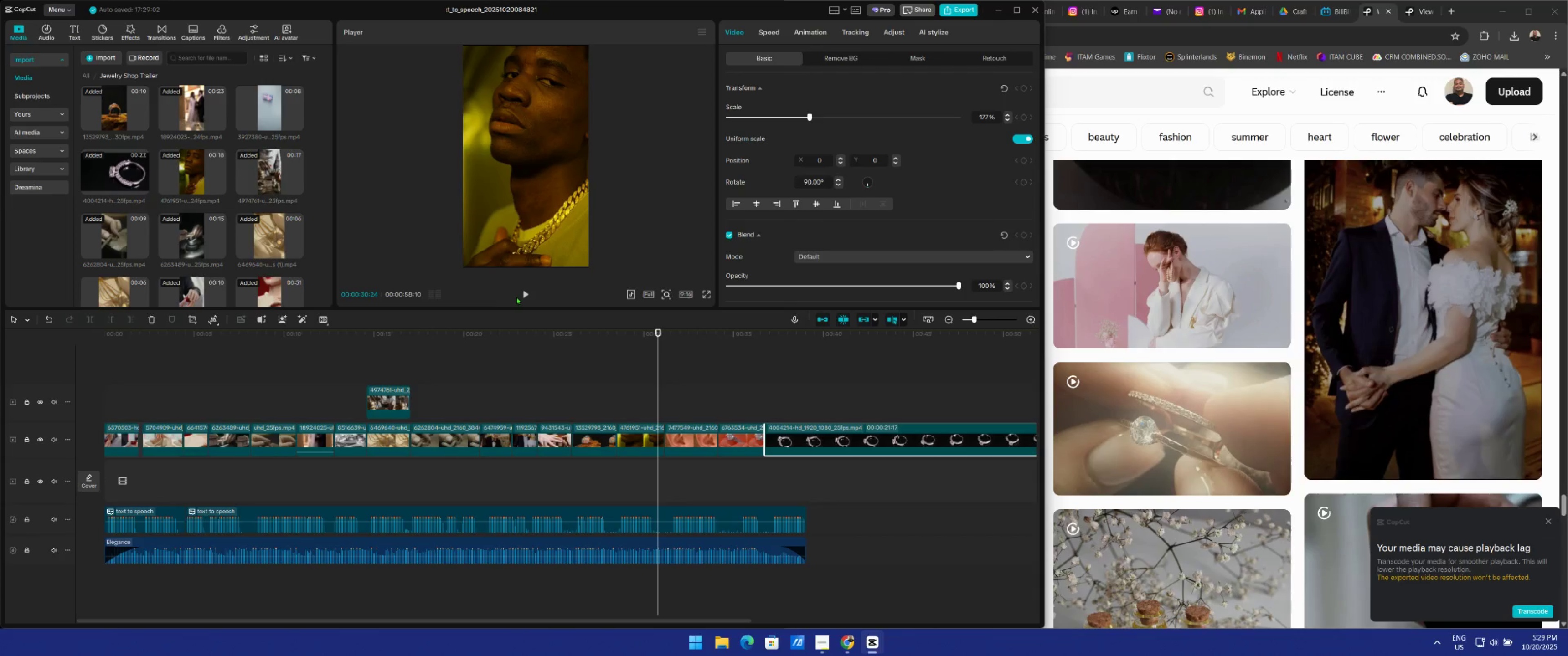 
left_click([520, 294])
 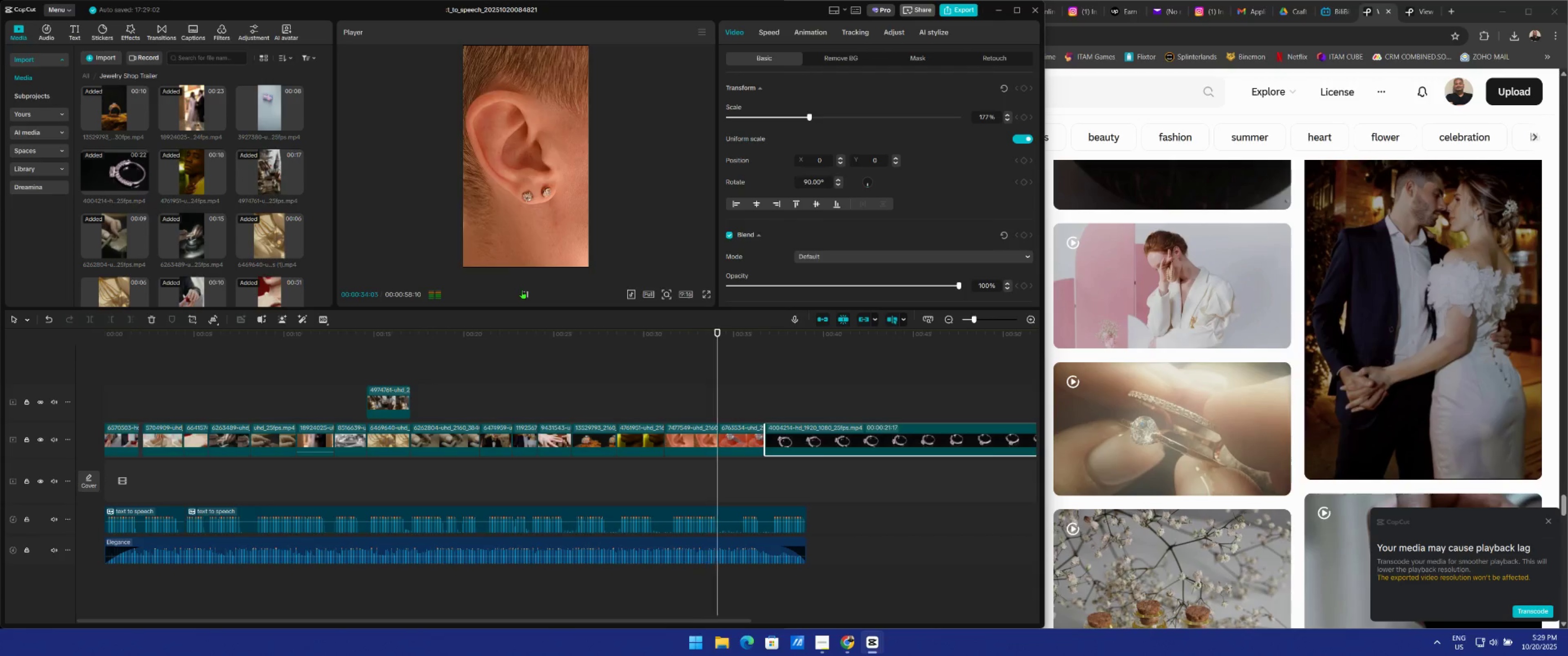 
wait(8.4)
 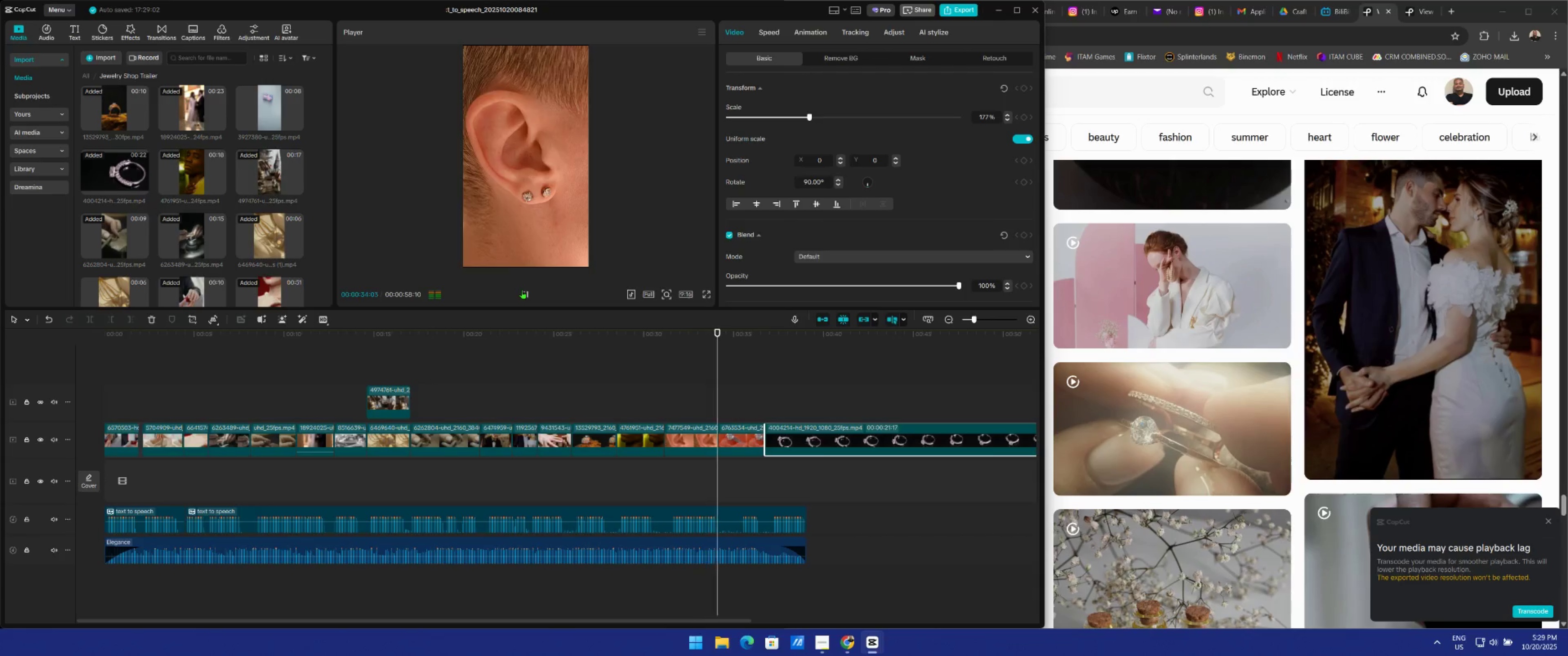 
key(Space)
 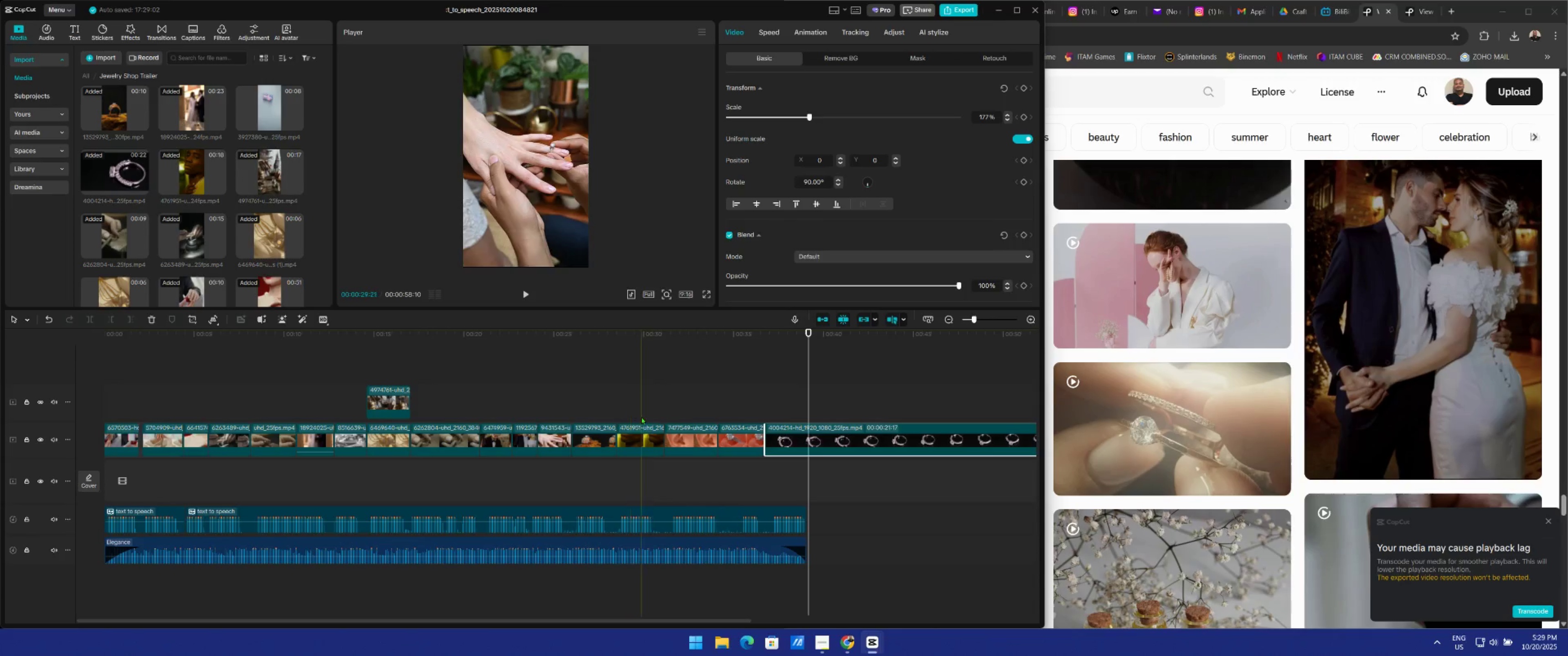 
key(Space)
 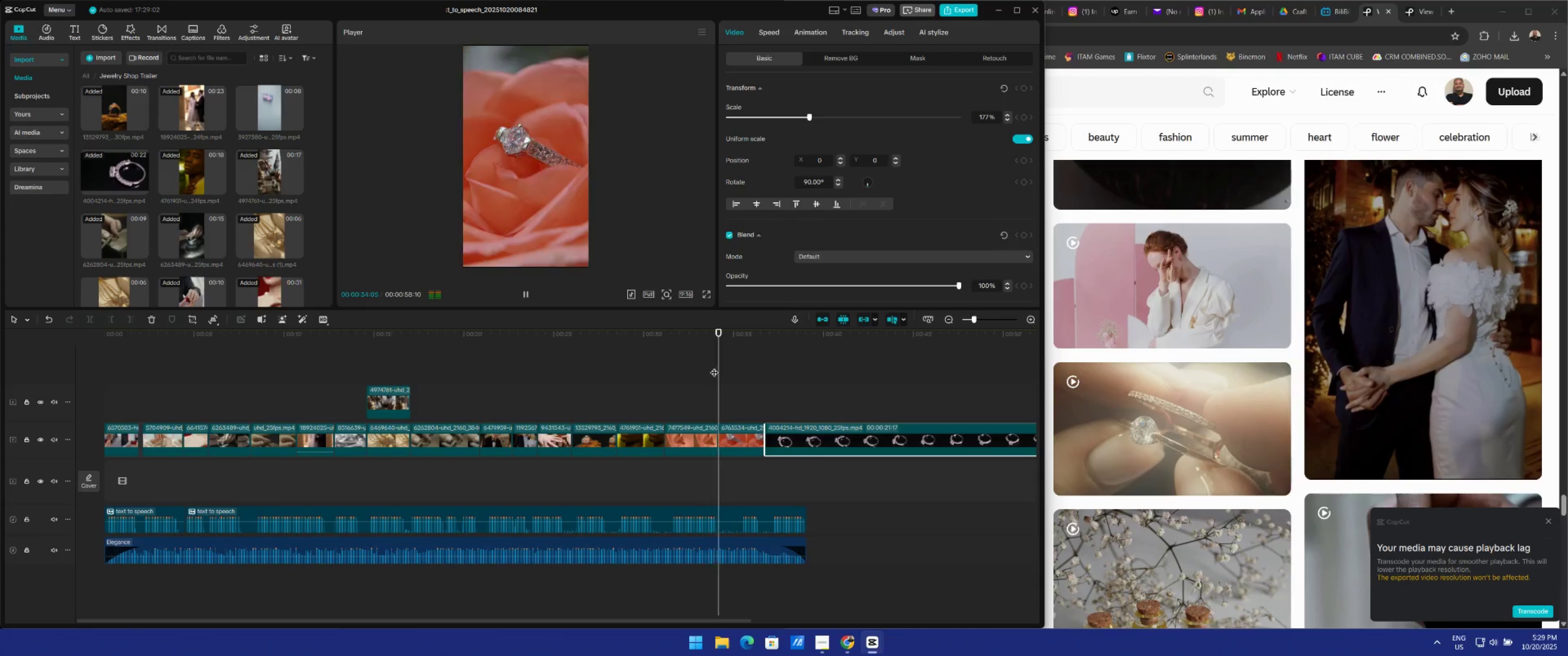 
wait(8.98)
 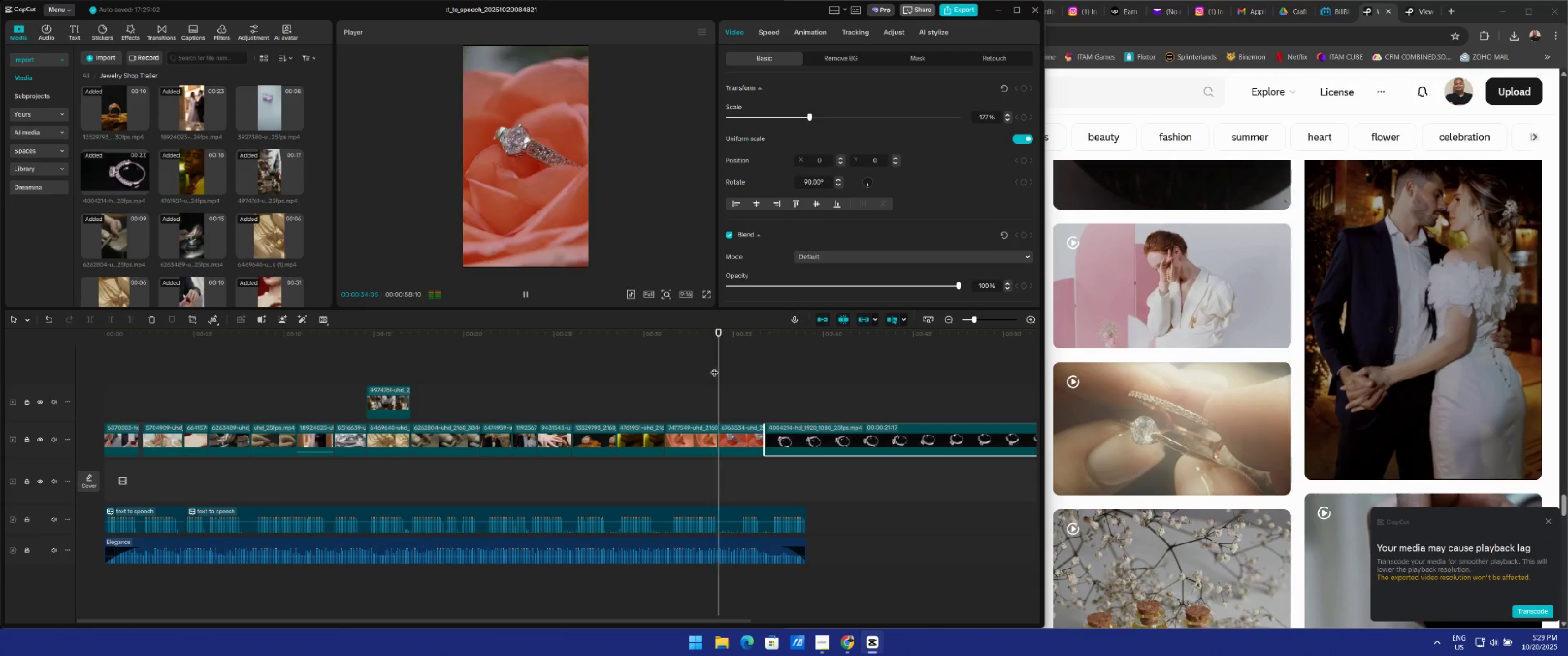 
key(Space)
 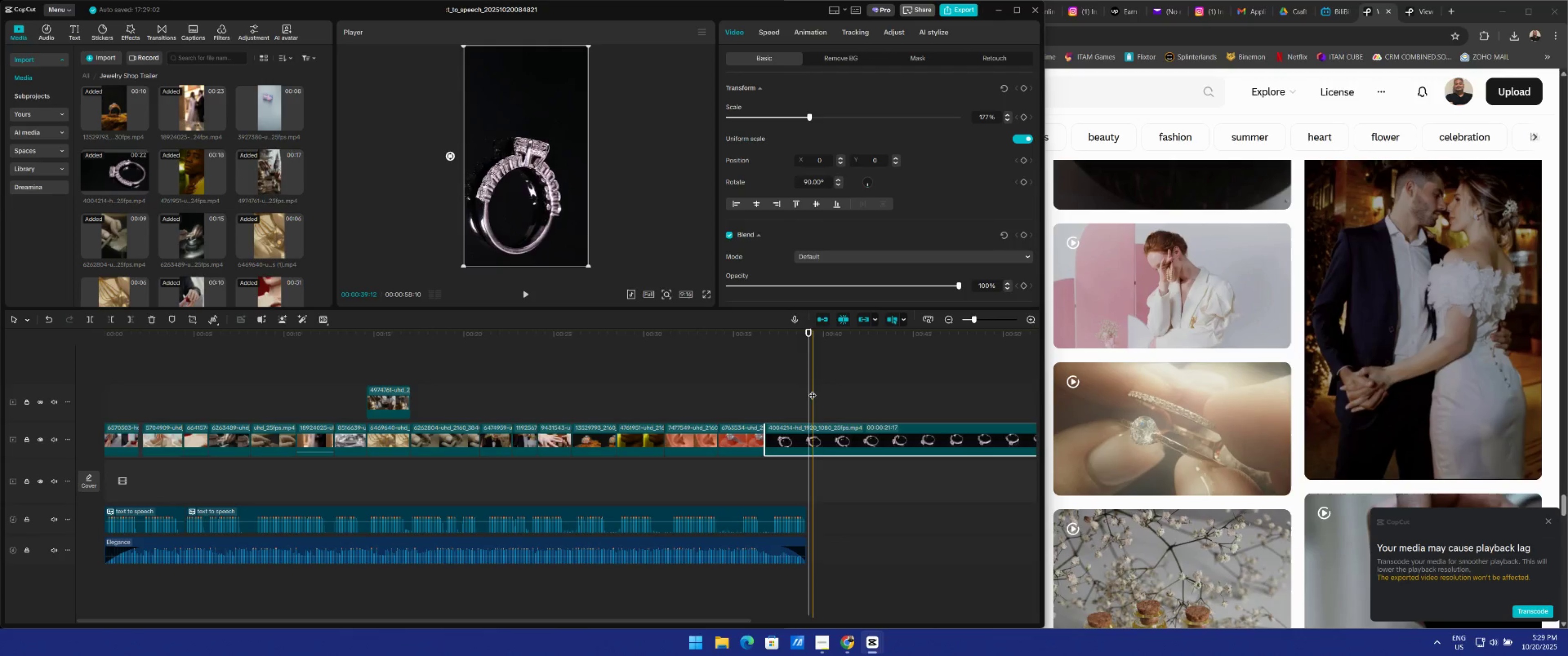 
left_click_drag(start_coordinate=[810, 389], to_coordinate=[808, 388])
 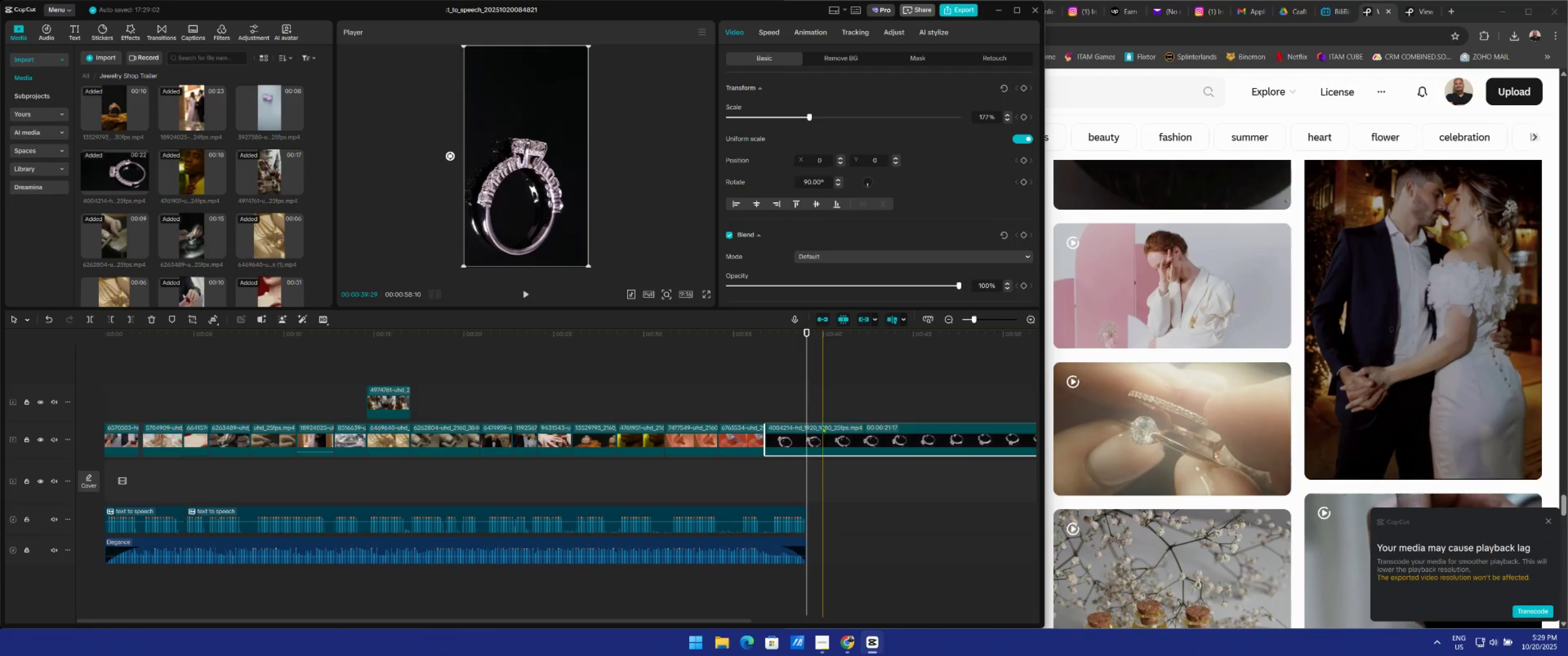 
left_click([822, 427])
 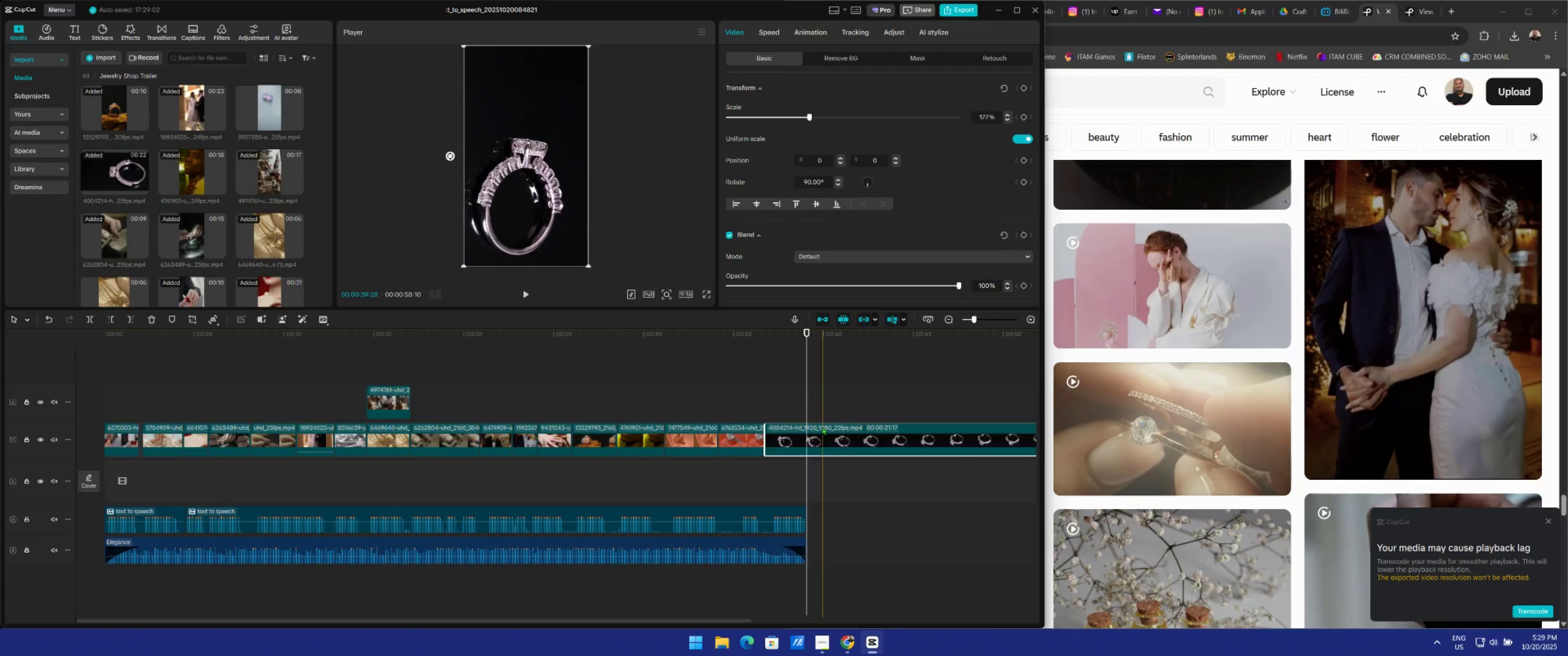 
type(ww)
 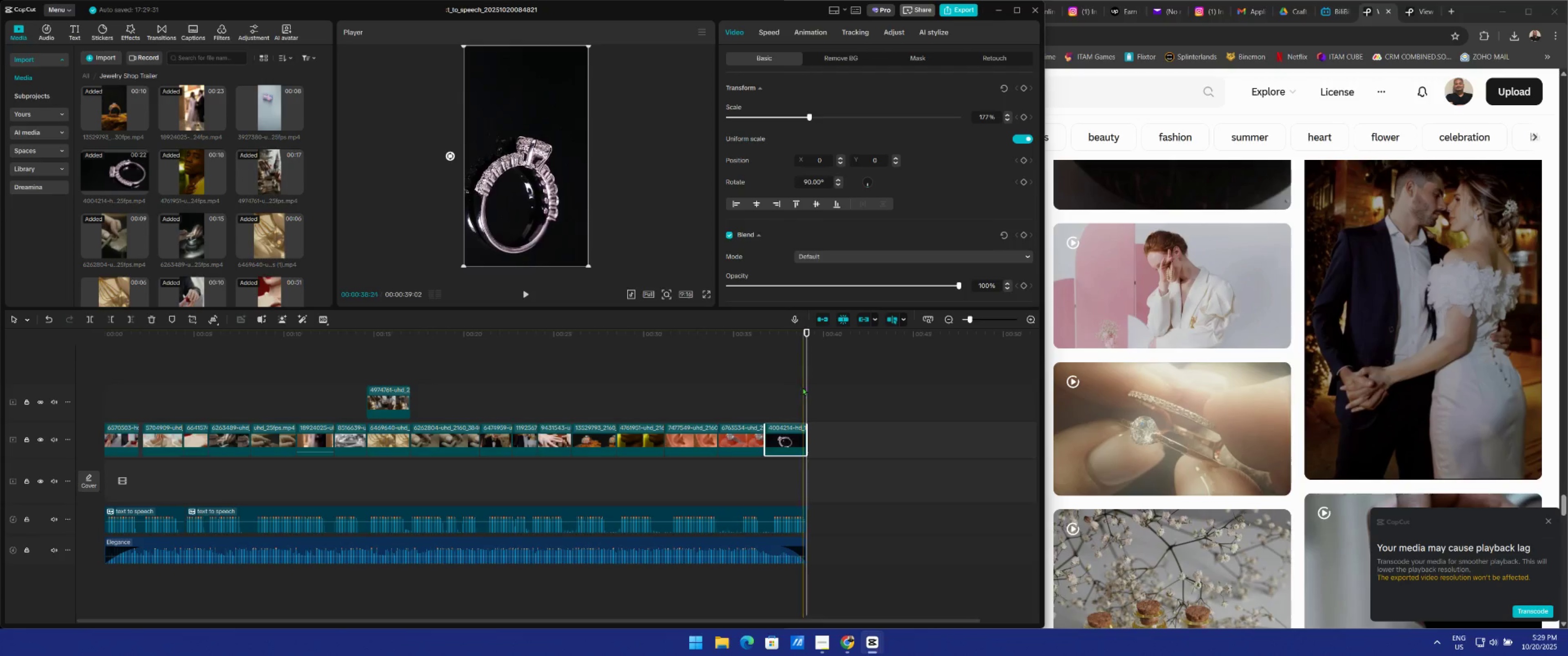 
left_click_drag(start_coordinate=[805, 386], to_coordinate=[0, 444])
 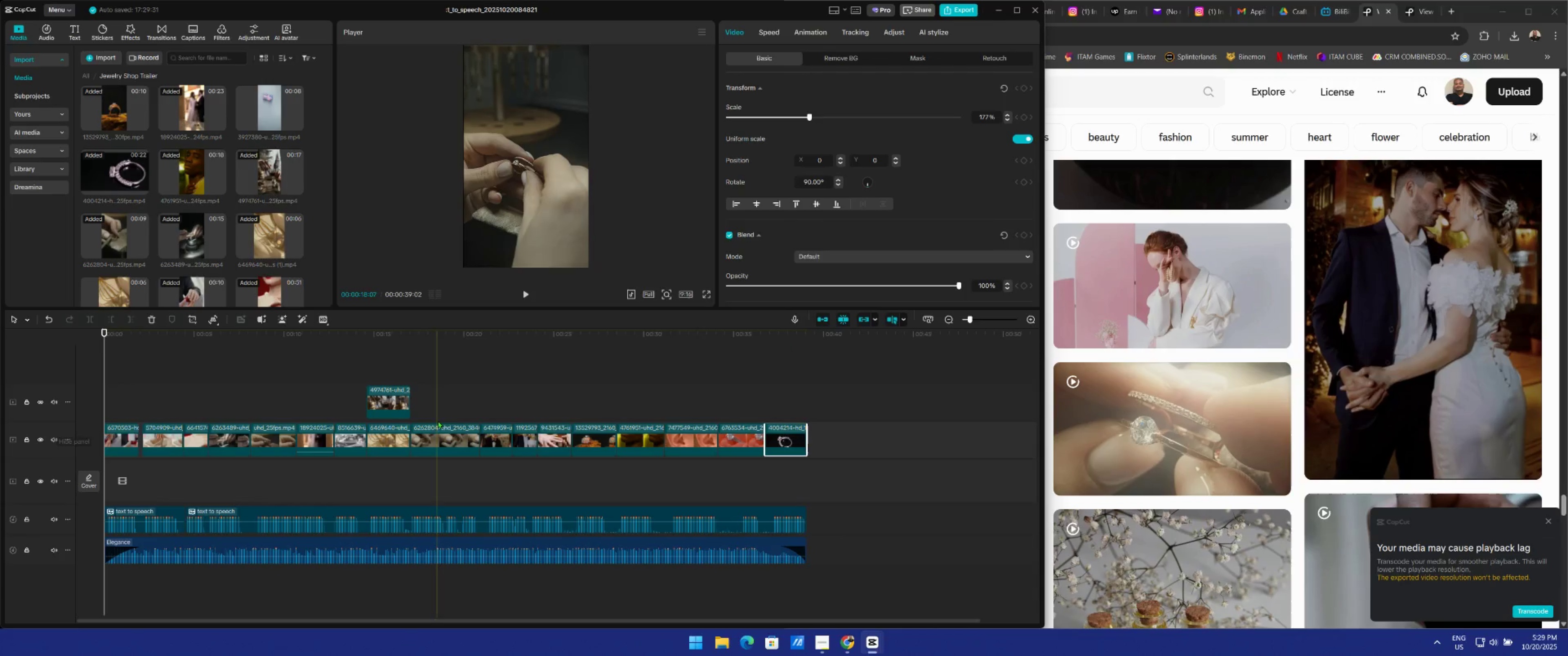 
scroll: coordinate [447, 423], scroll_direction: up, amount: 7.0
 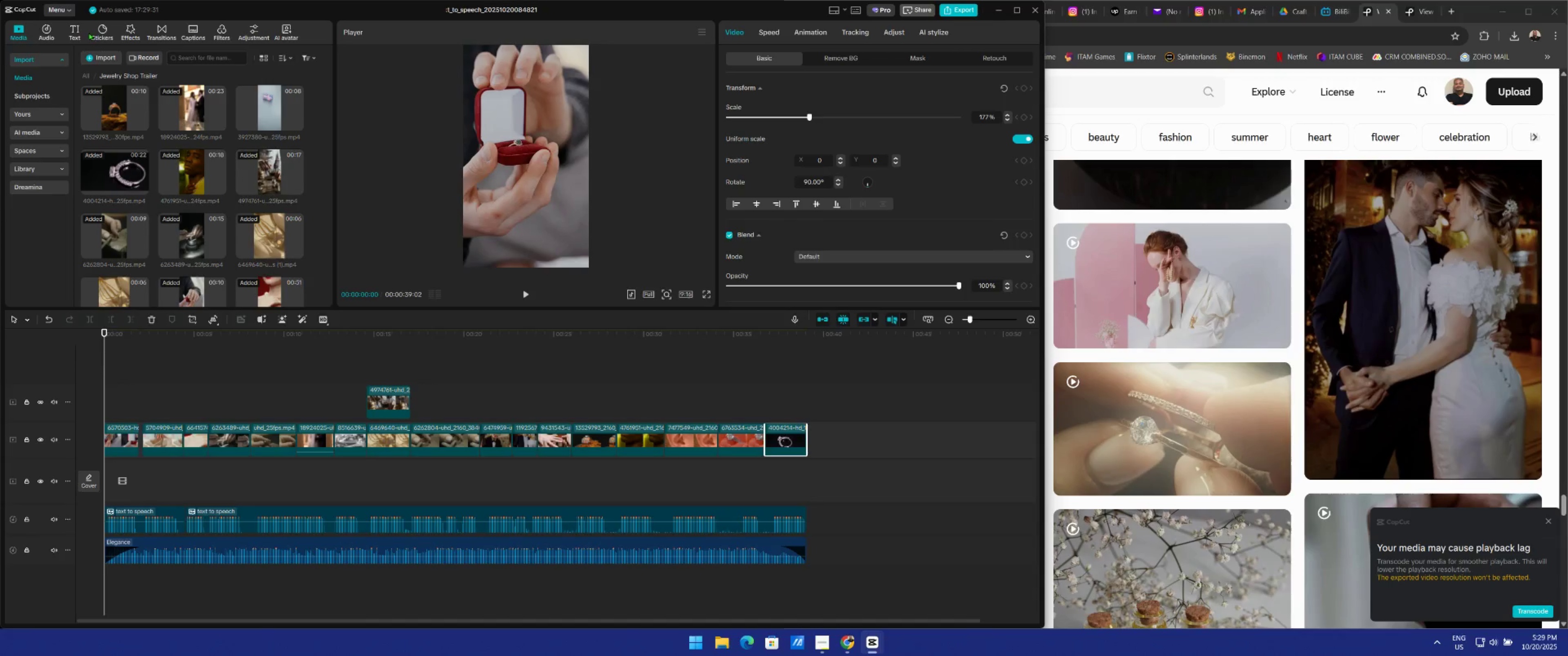 
left_click([72, 35])
 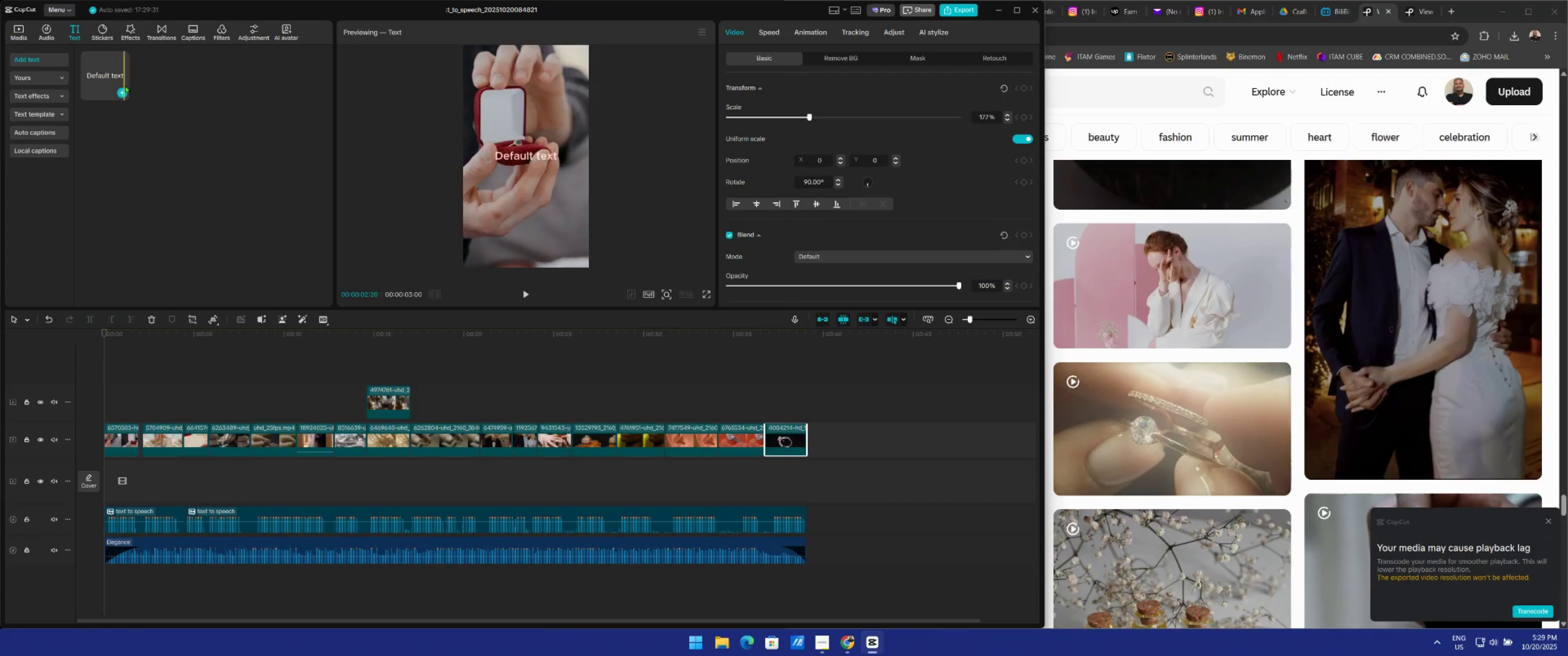 
left_click([121, 93])
 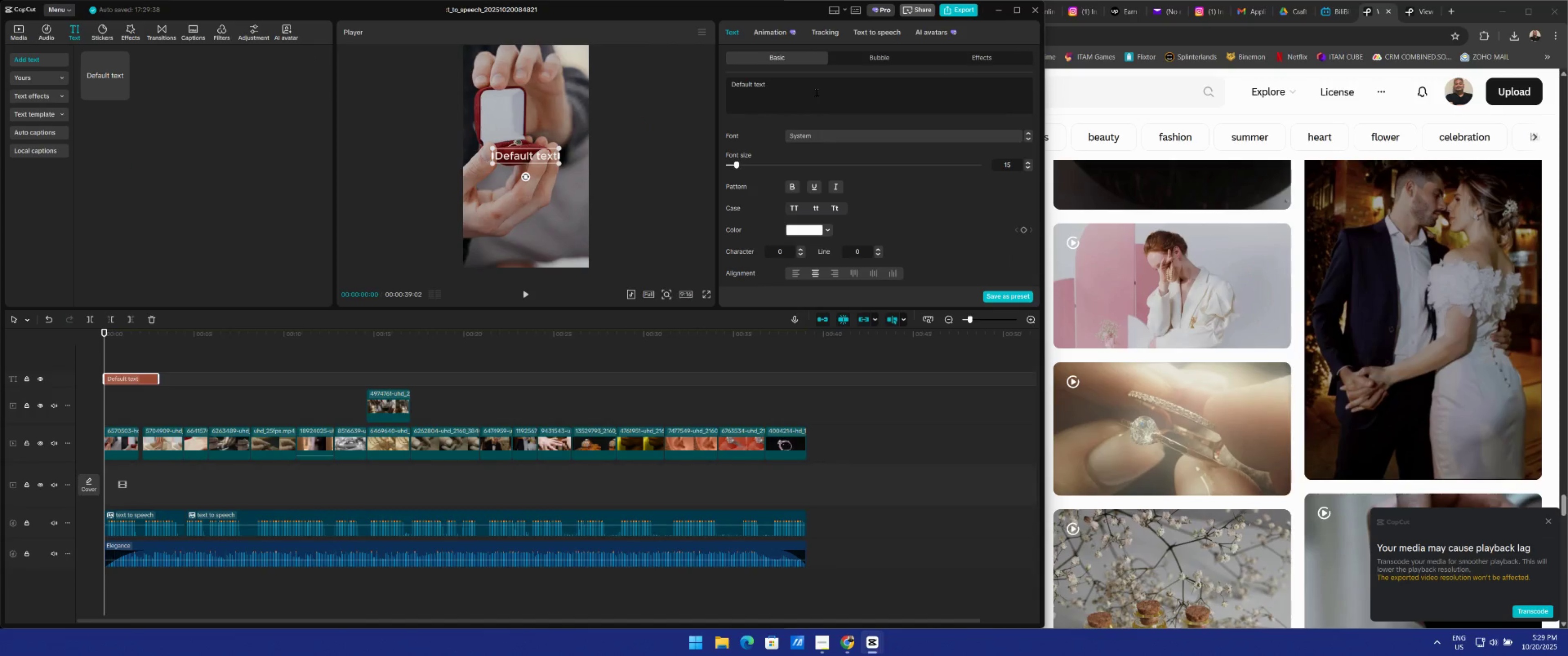 
left_click_drag(start_coordinate=[816, 92], to_coordinate=[589, 91])
 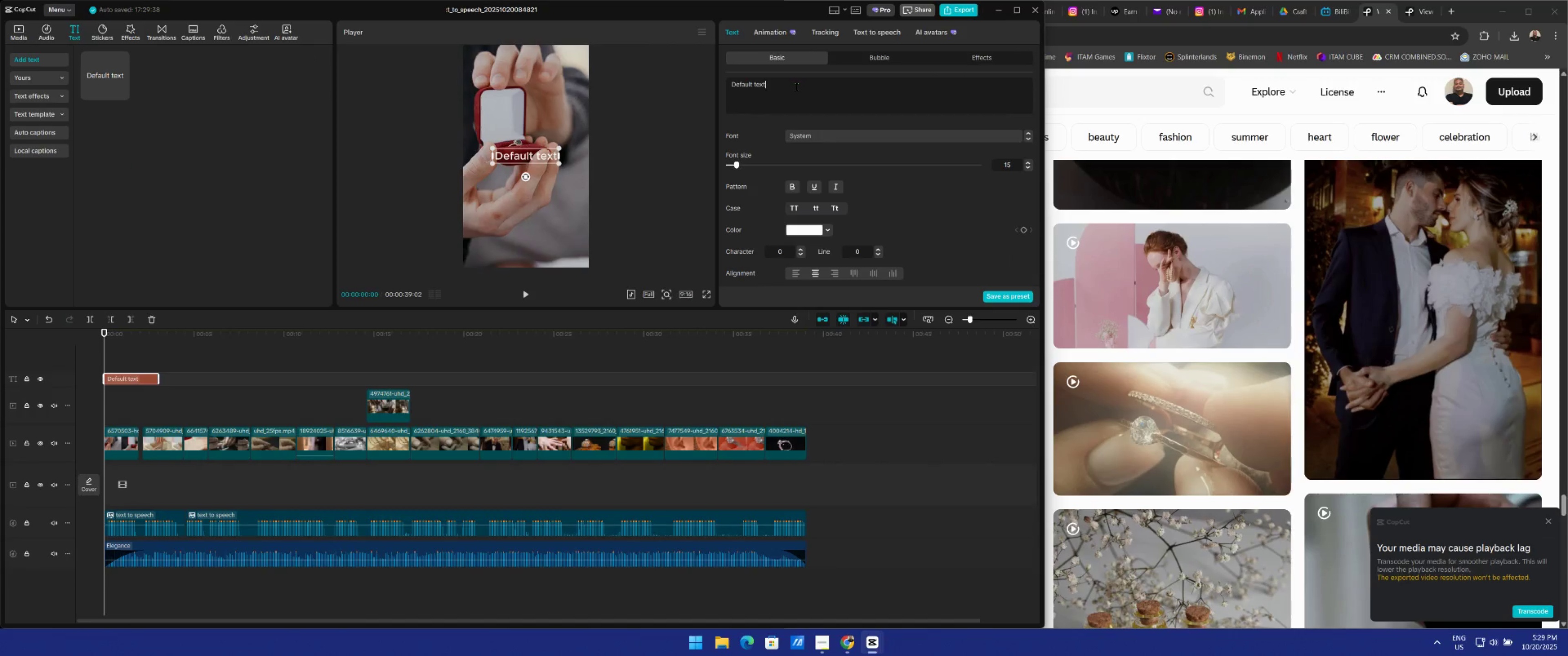 
left_click_drag(start_coordinate=[798, 87], to_coordinate=[652, 80])
 